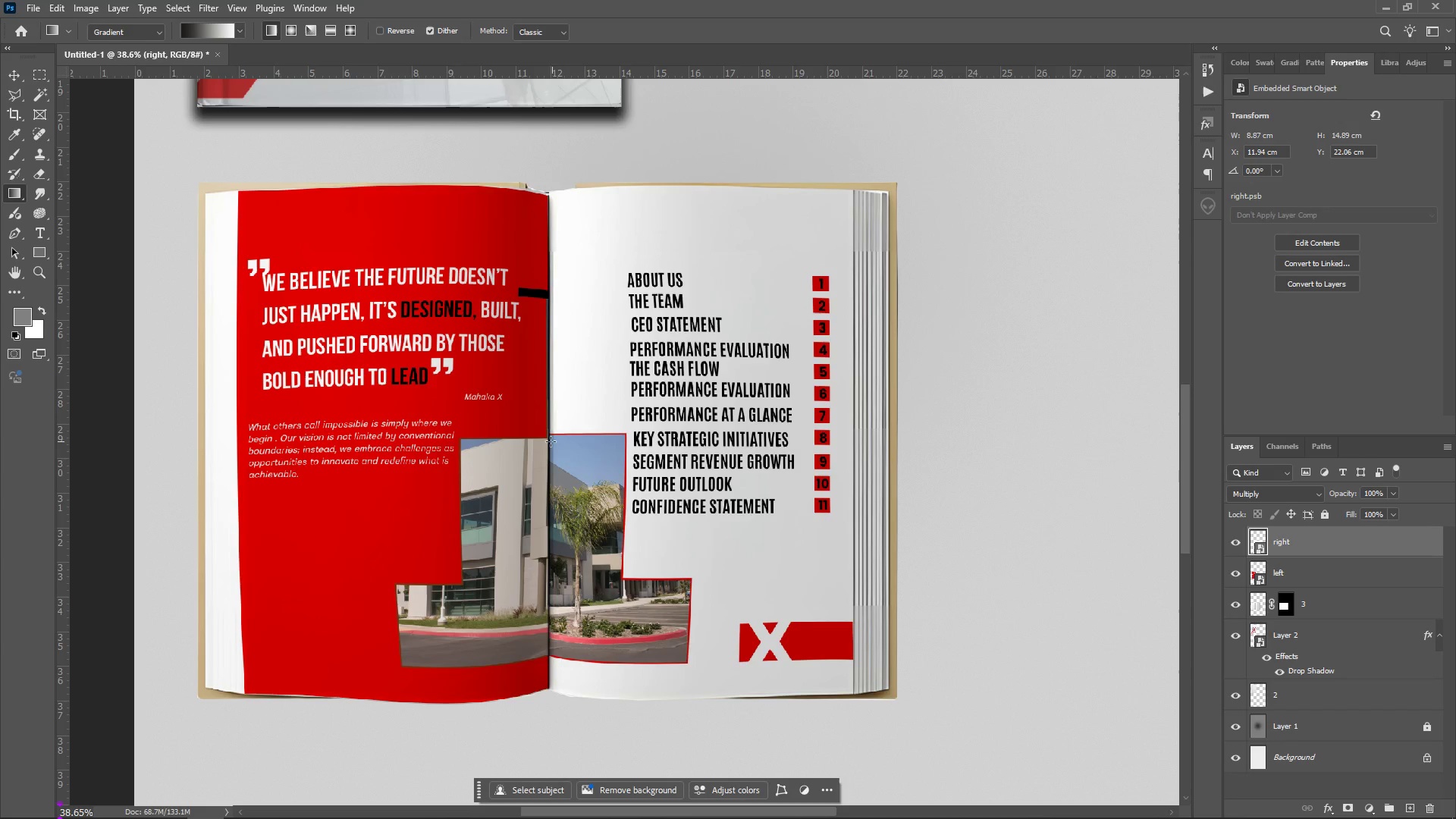 
left_click_drag(start_coordinate=[548, 443], to_coordinate=[765, 444])
 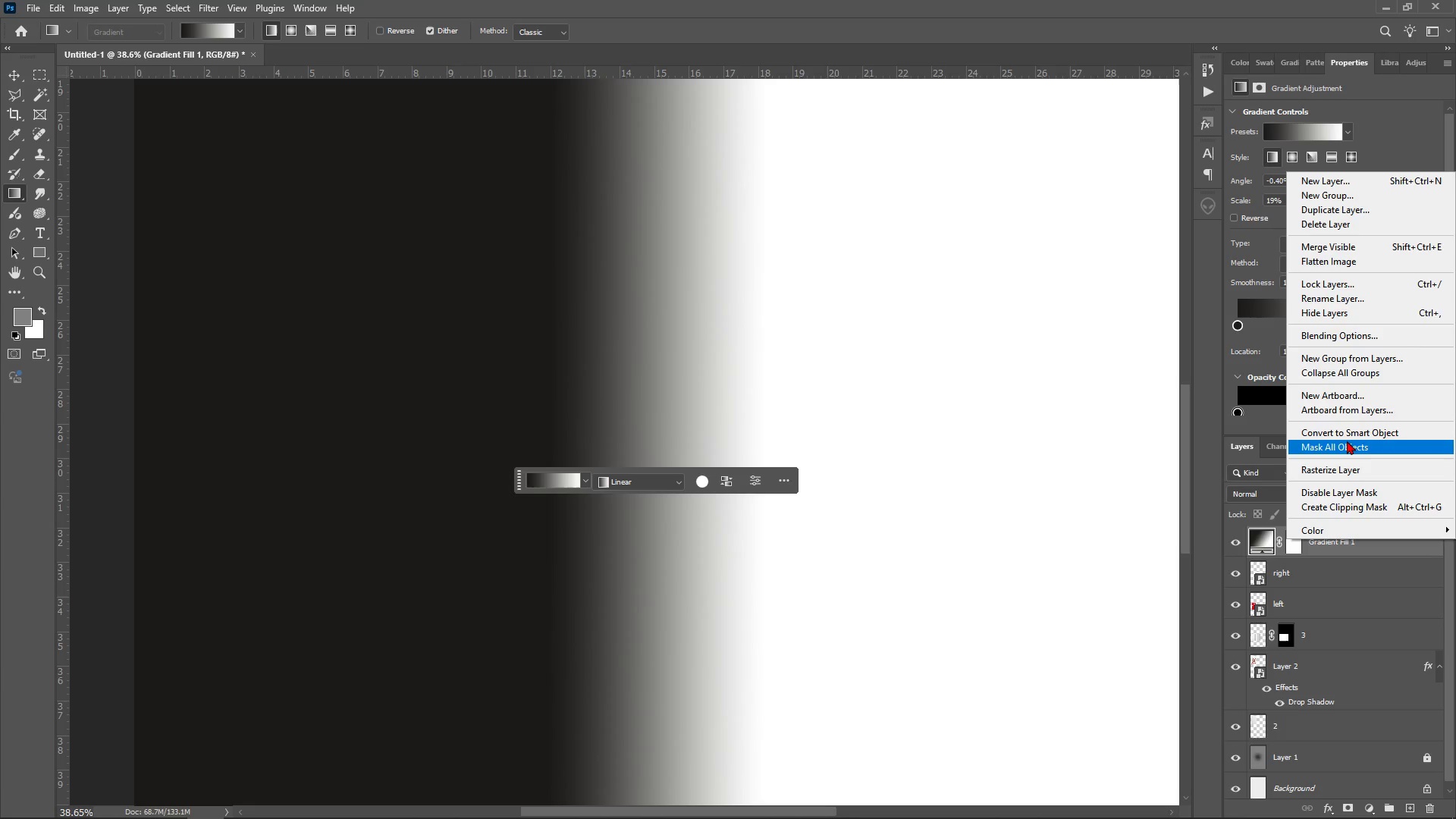 
wait(10.27)
 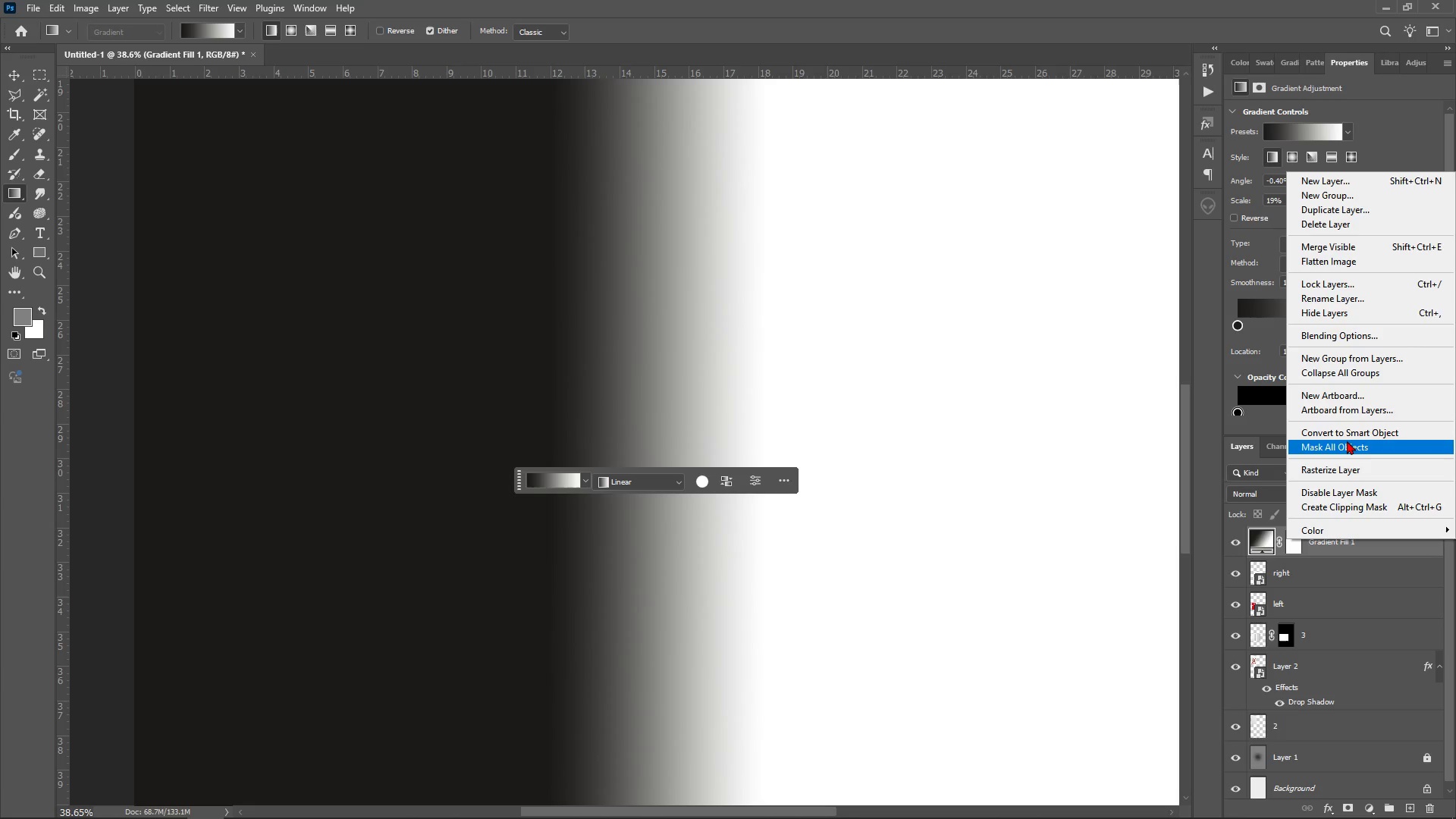 
left_click([1317, 493])
 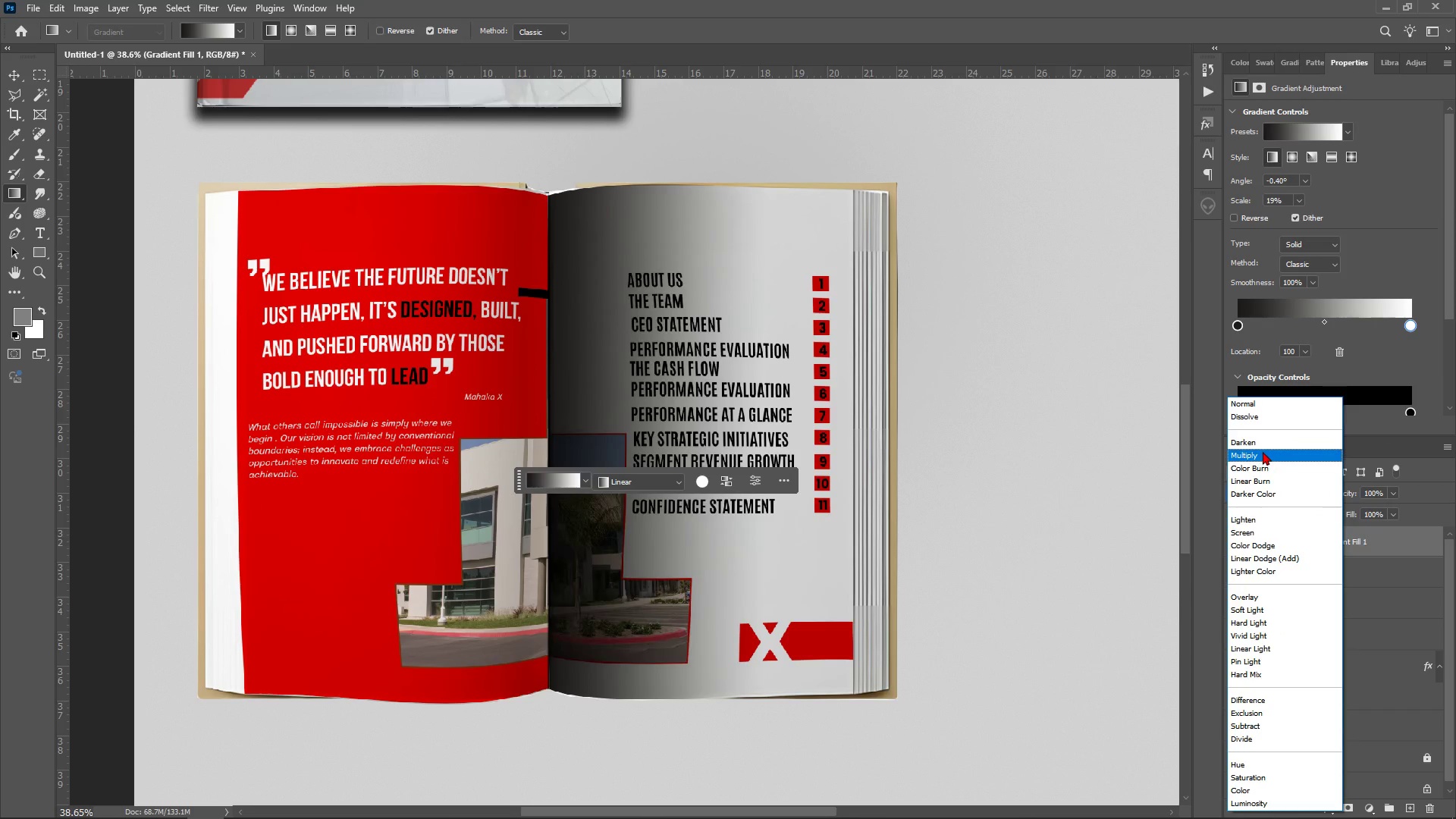 
left_click([1263, 451])
 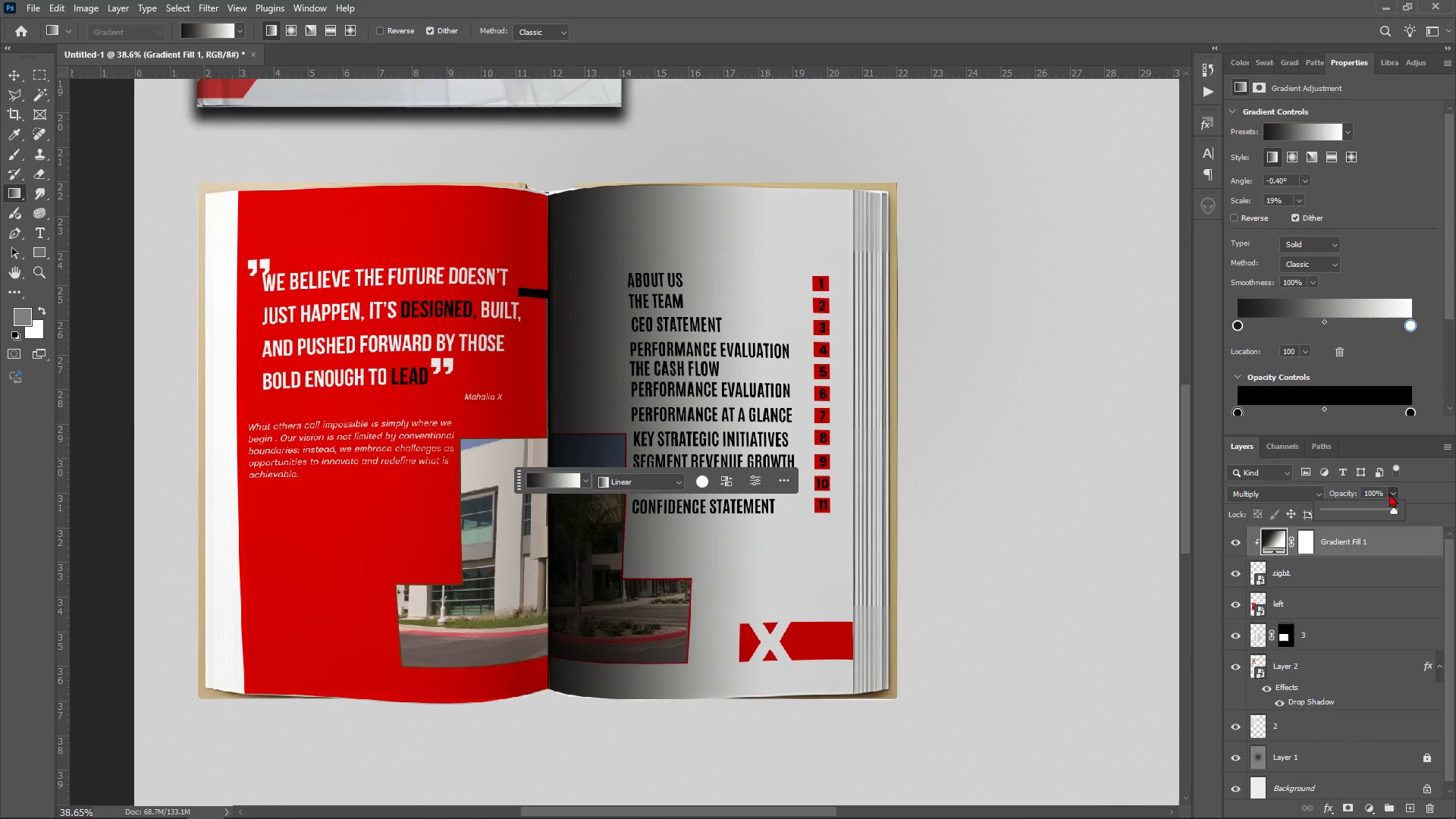 
left_click_drag(start_coordinate=[1380, 509], to_coordinate=[1342, 509])
 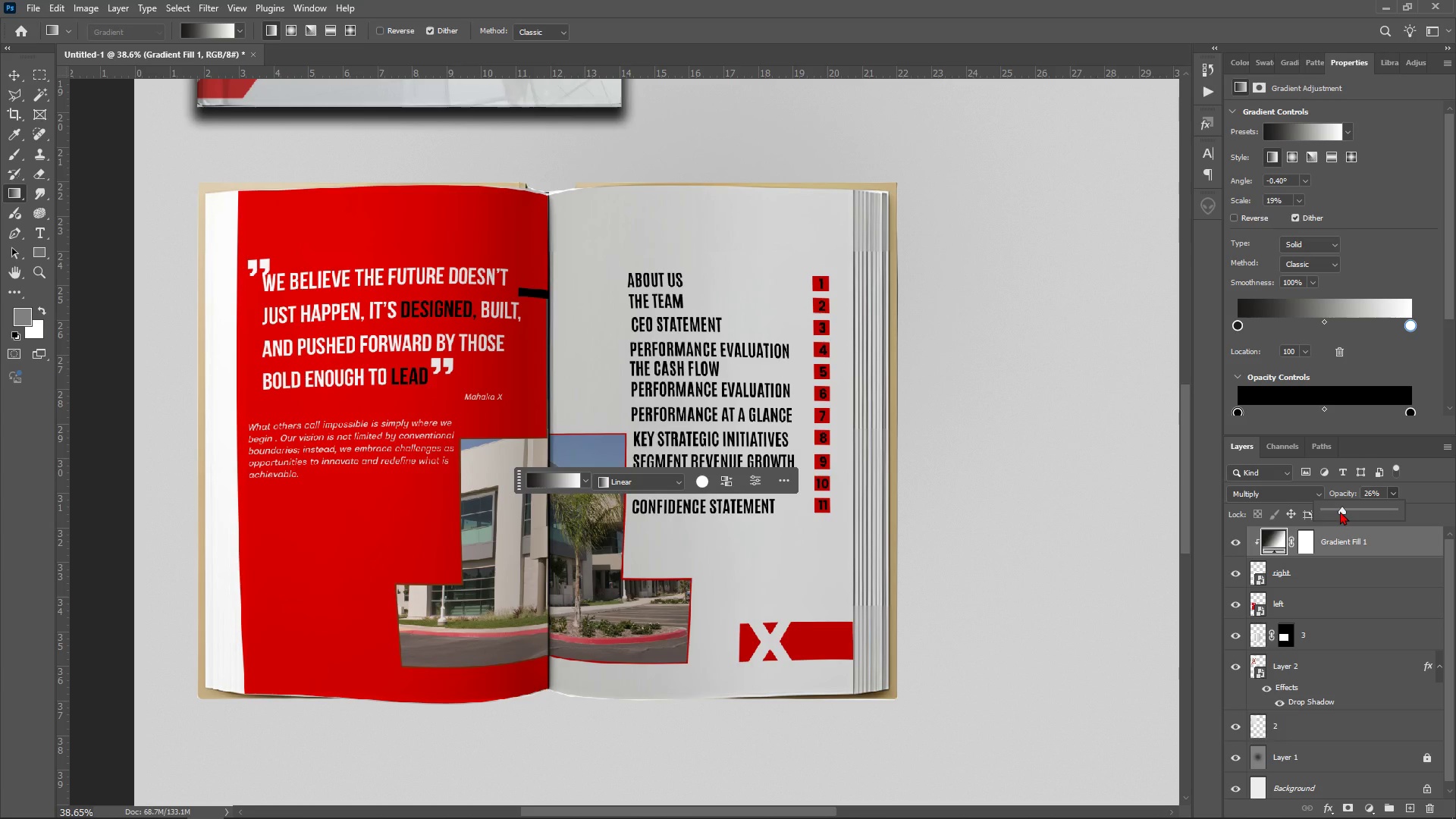 
left_click_drag(start_coordinate=[1340, 511], to_coordinate=[1352, 513])
 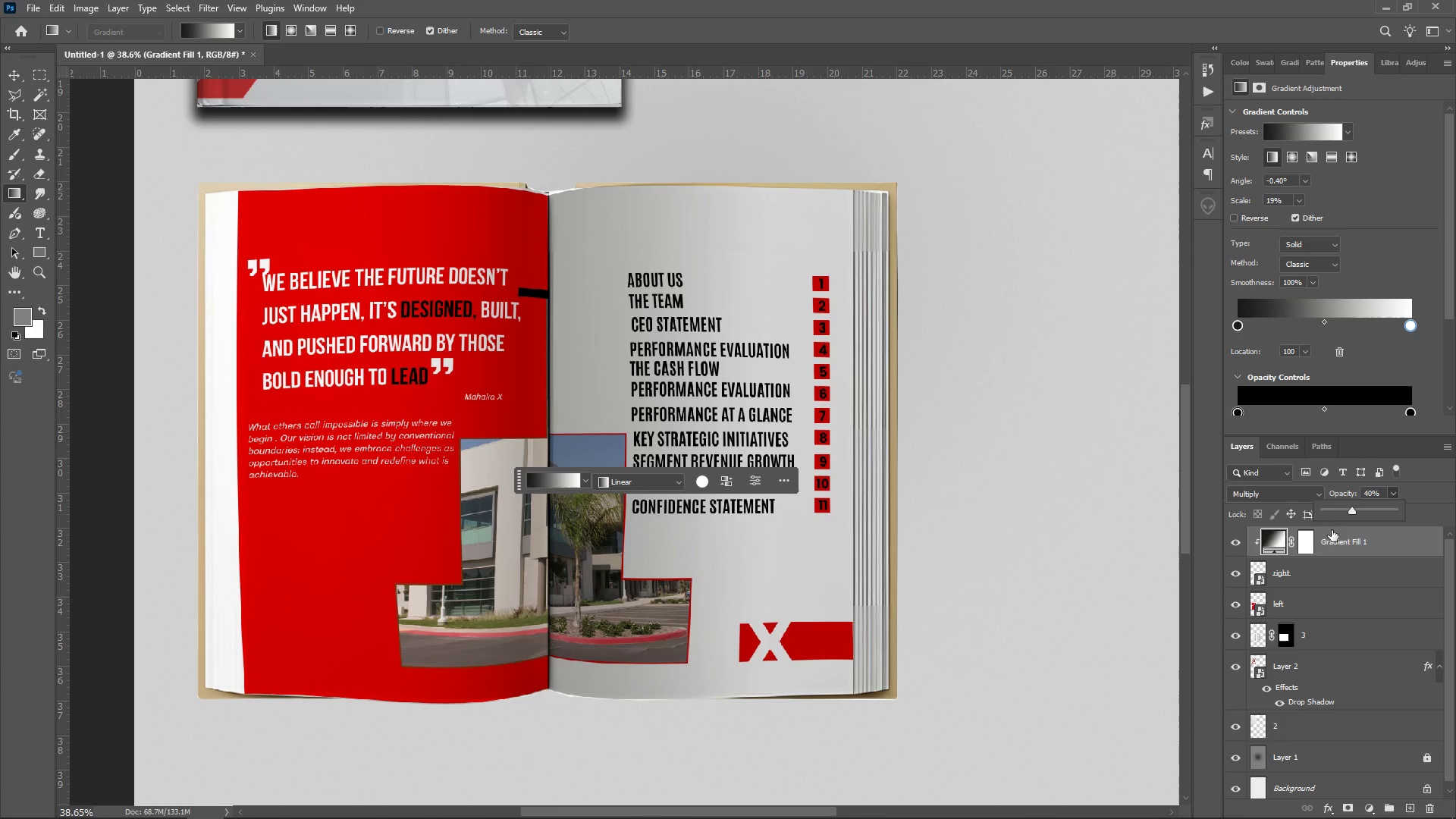 
left_click([1355, 538])
 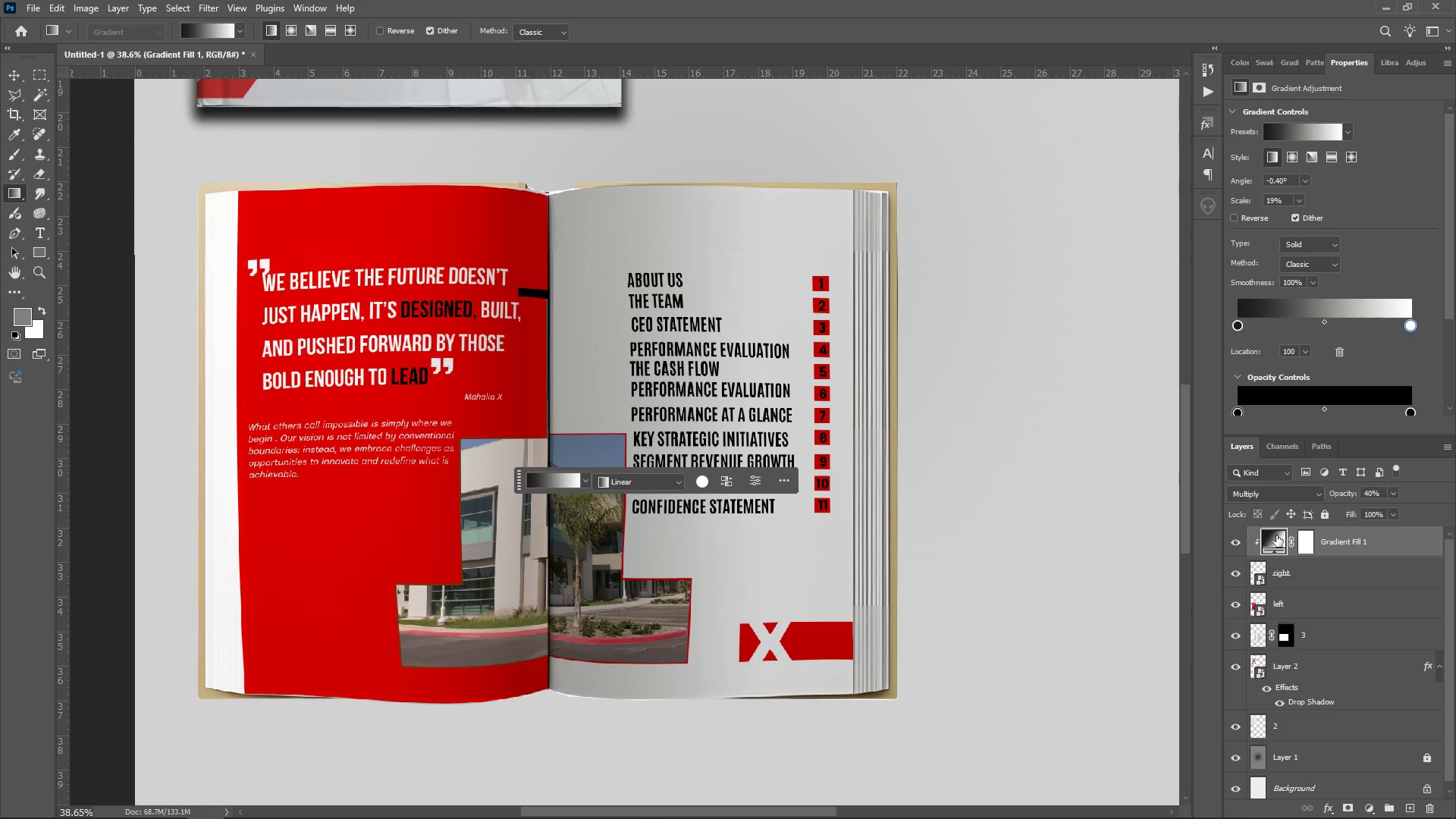 
left_click([1276, 535])
 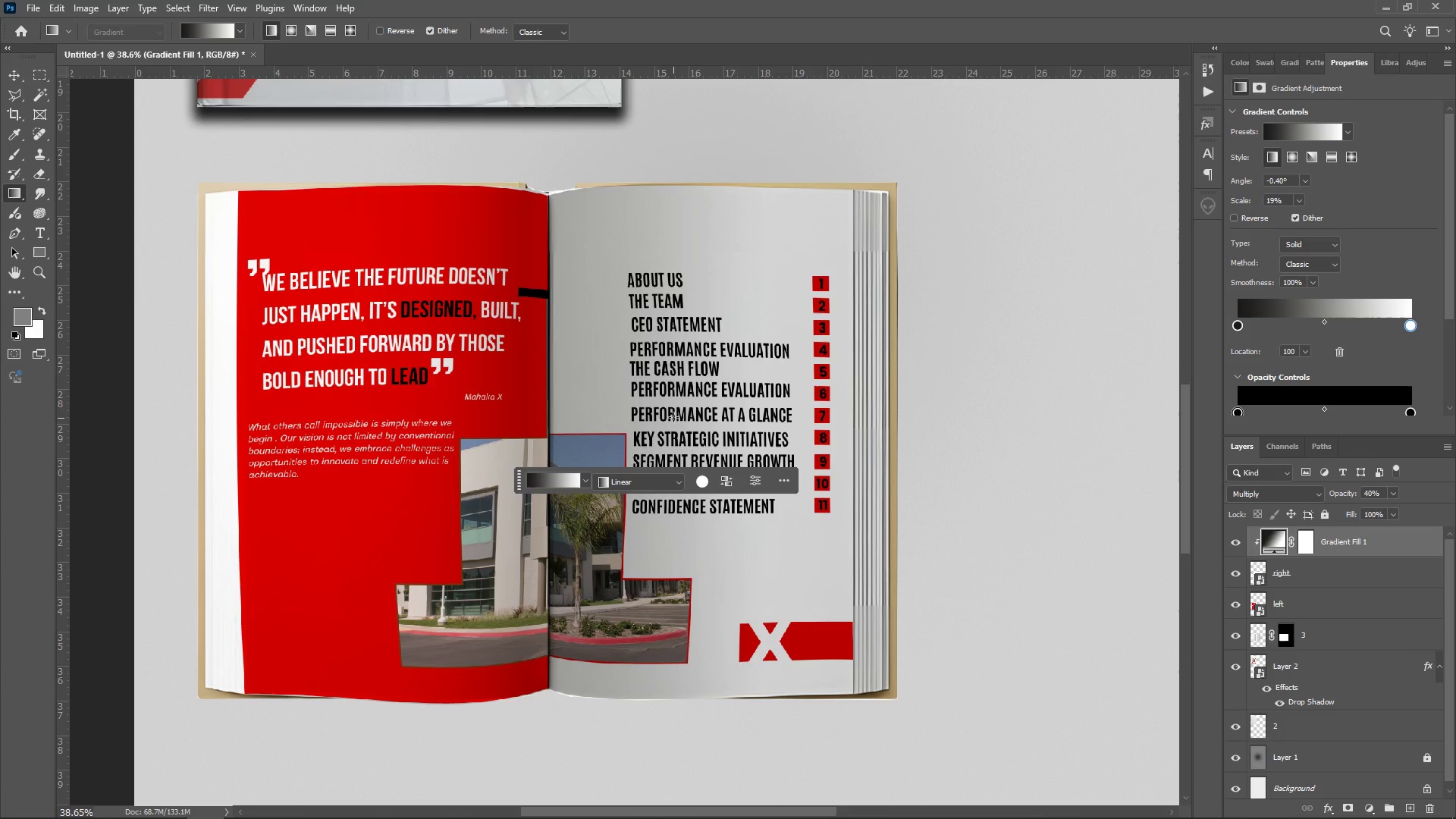 
left_click_drag(start_coordinate=[572, 416], to_coordinate=[610, 416])
 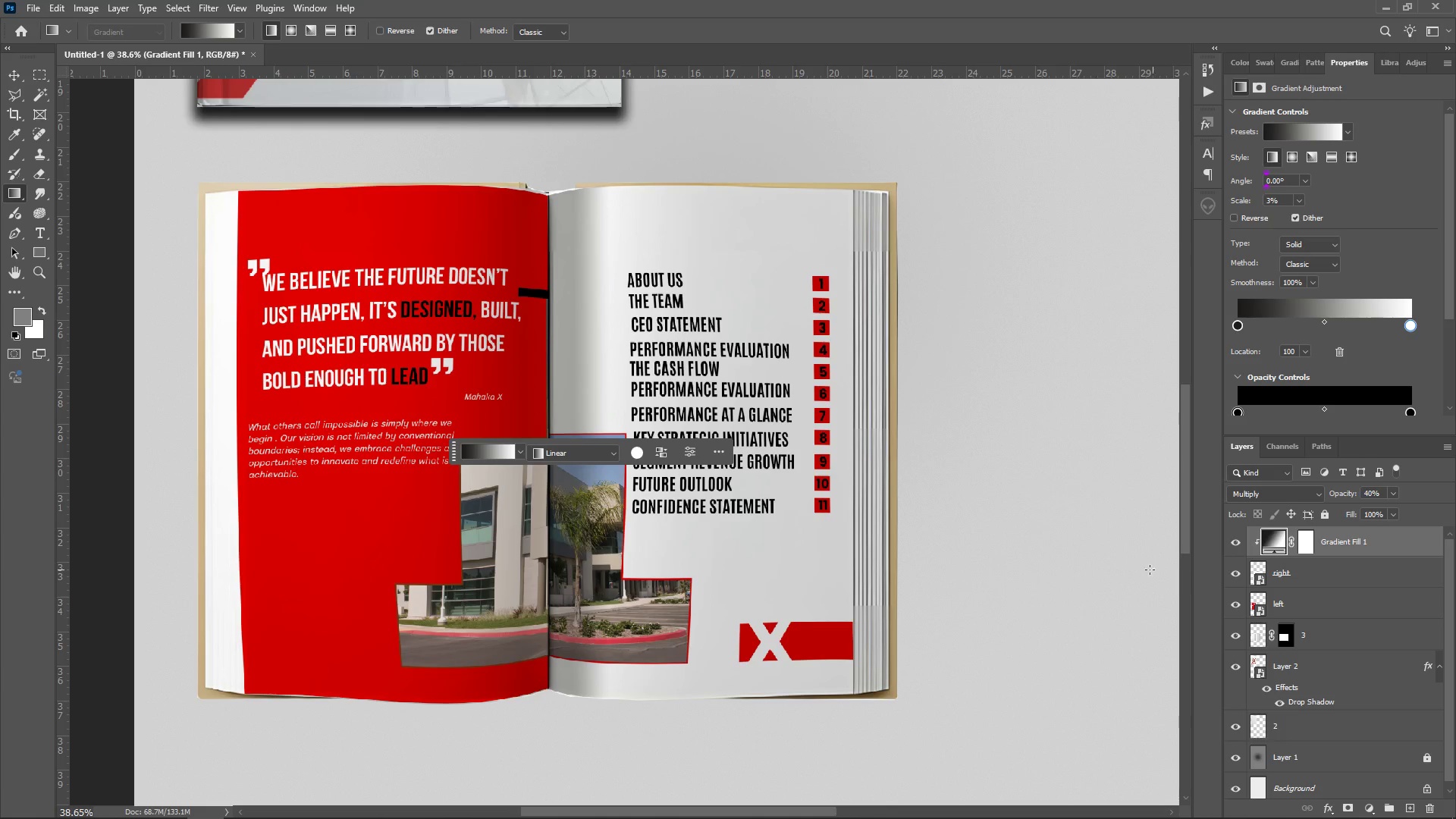 
hold_key(key=AltLeft, duration=0.65)
scroll: coordinate [903, 551], scroll_direction: down, amount: 3.0
 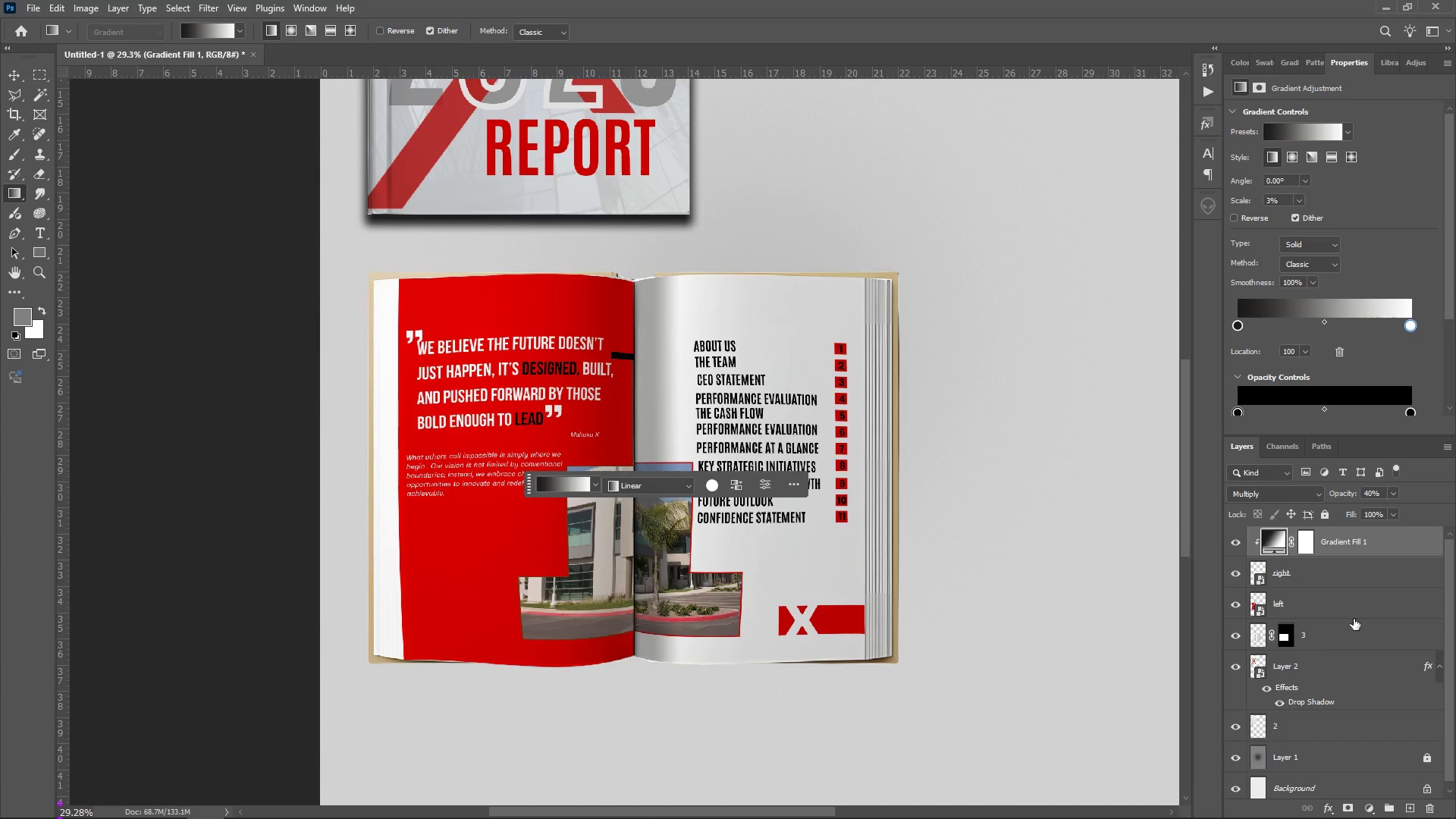 
left_click([1362, 595])
 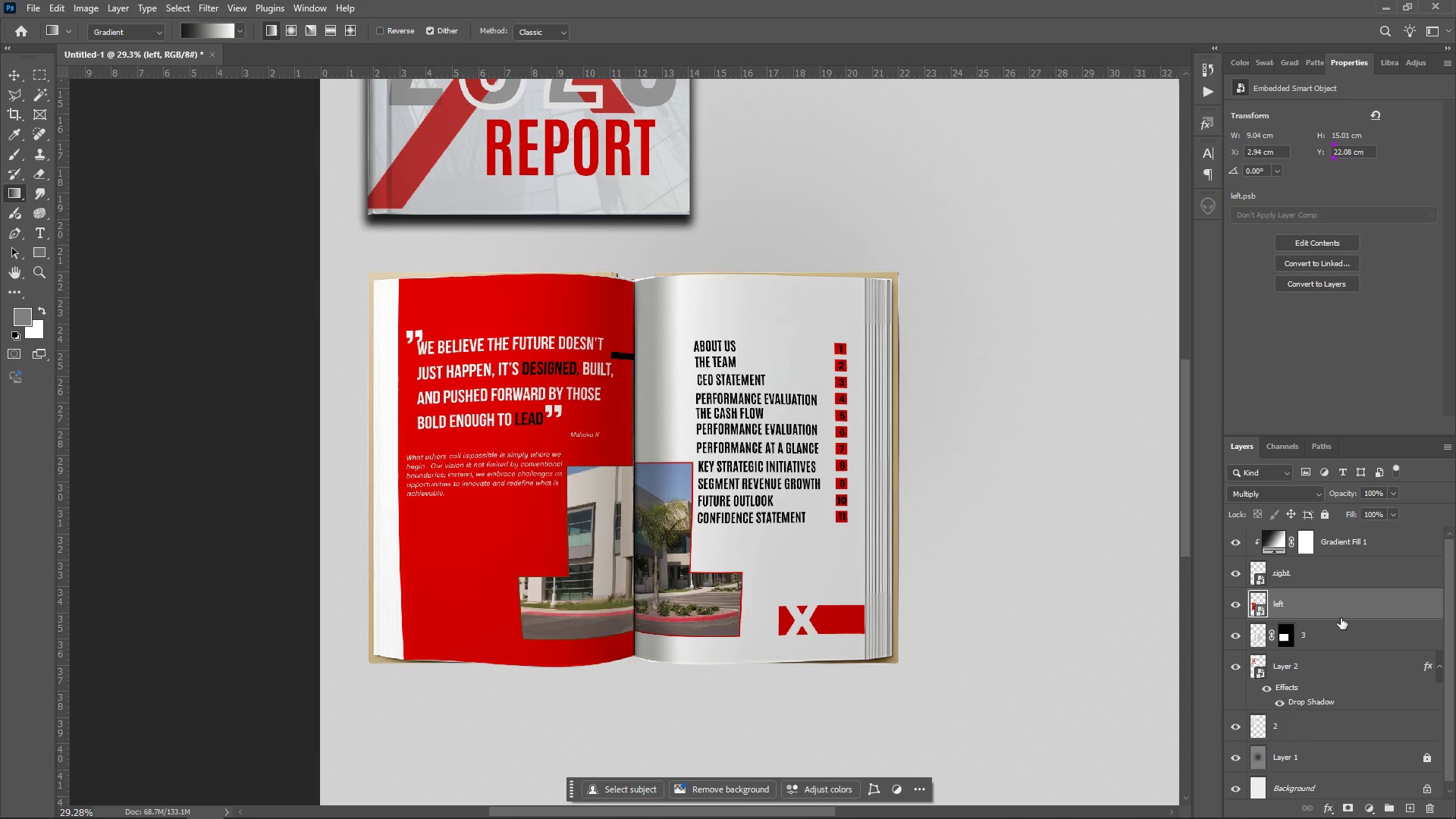 
left_click([1371, 545])
 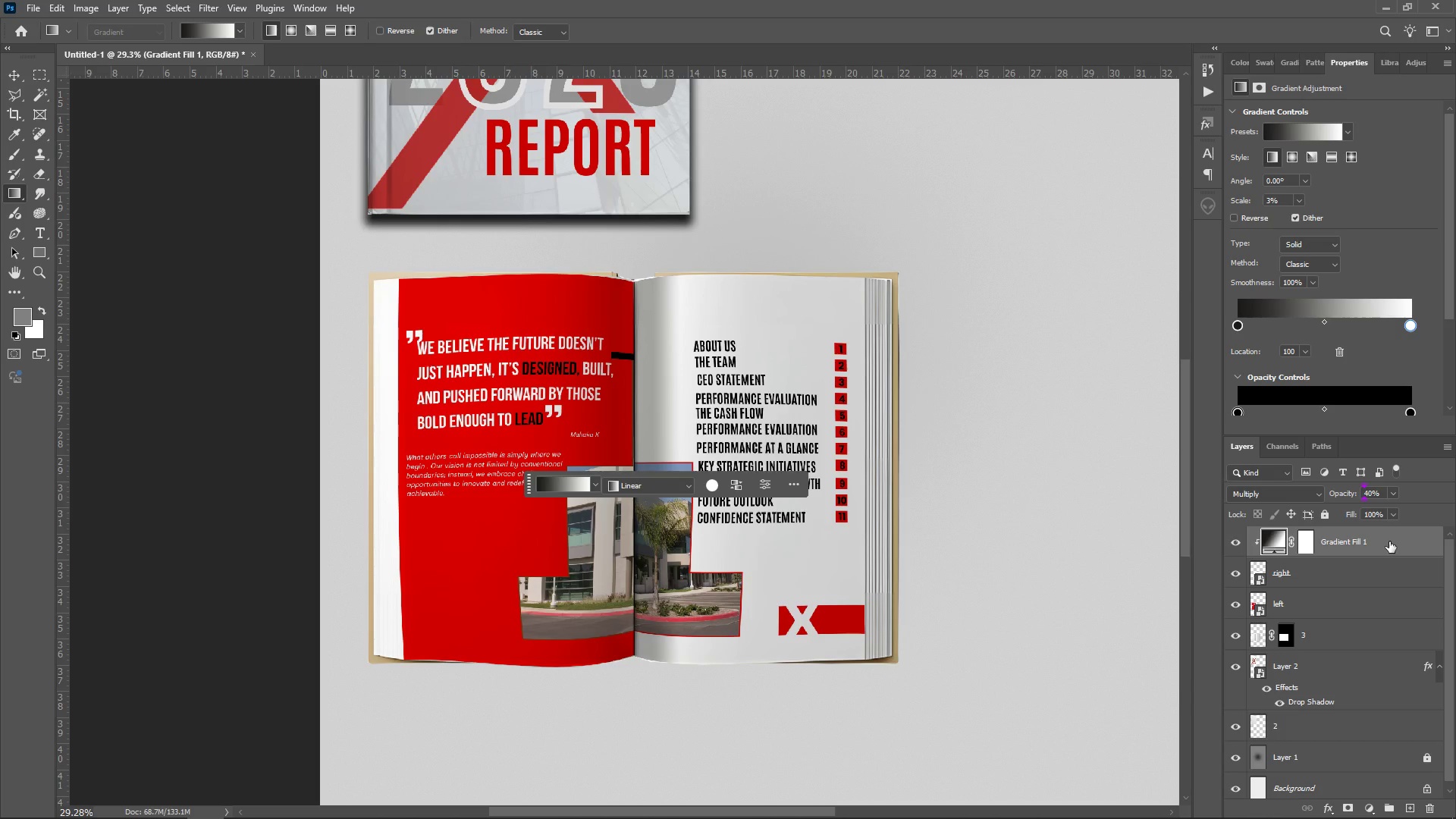 
left_click_drag(start_coordinate=[1403, 541], to_coordinate=[1417, 809])
 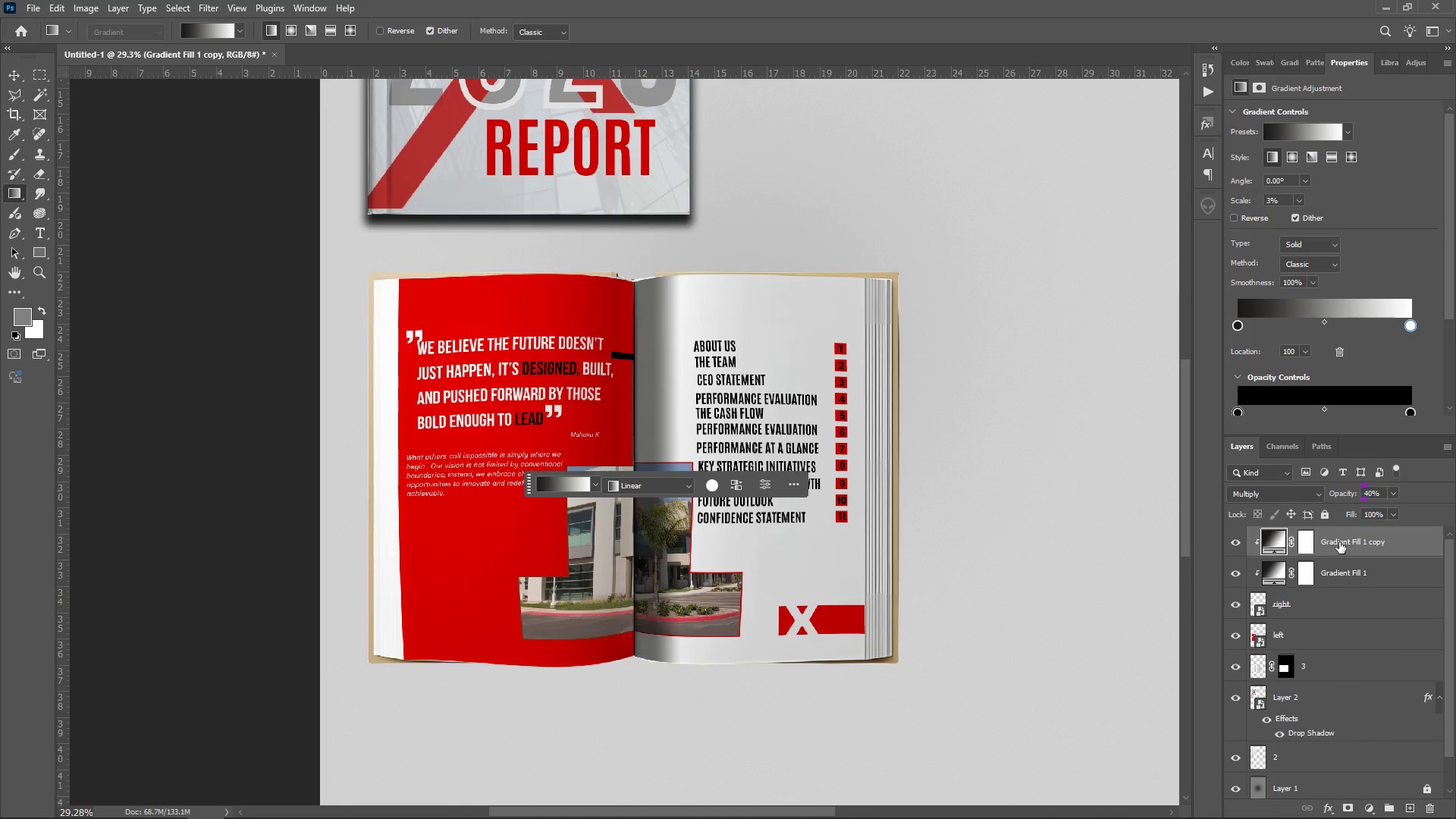 
left_click_drag(start_coordinate=[1342, 540], to_coordinate=[1358, 625])
 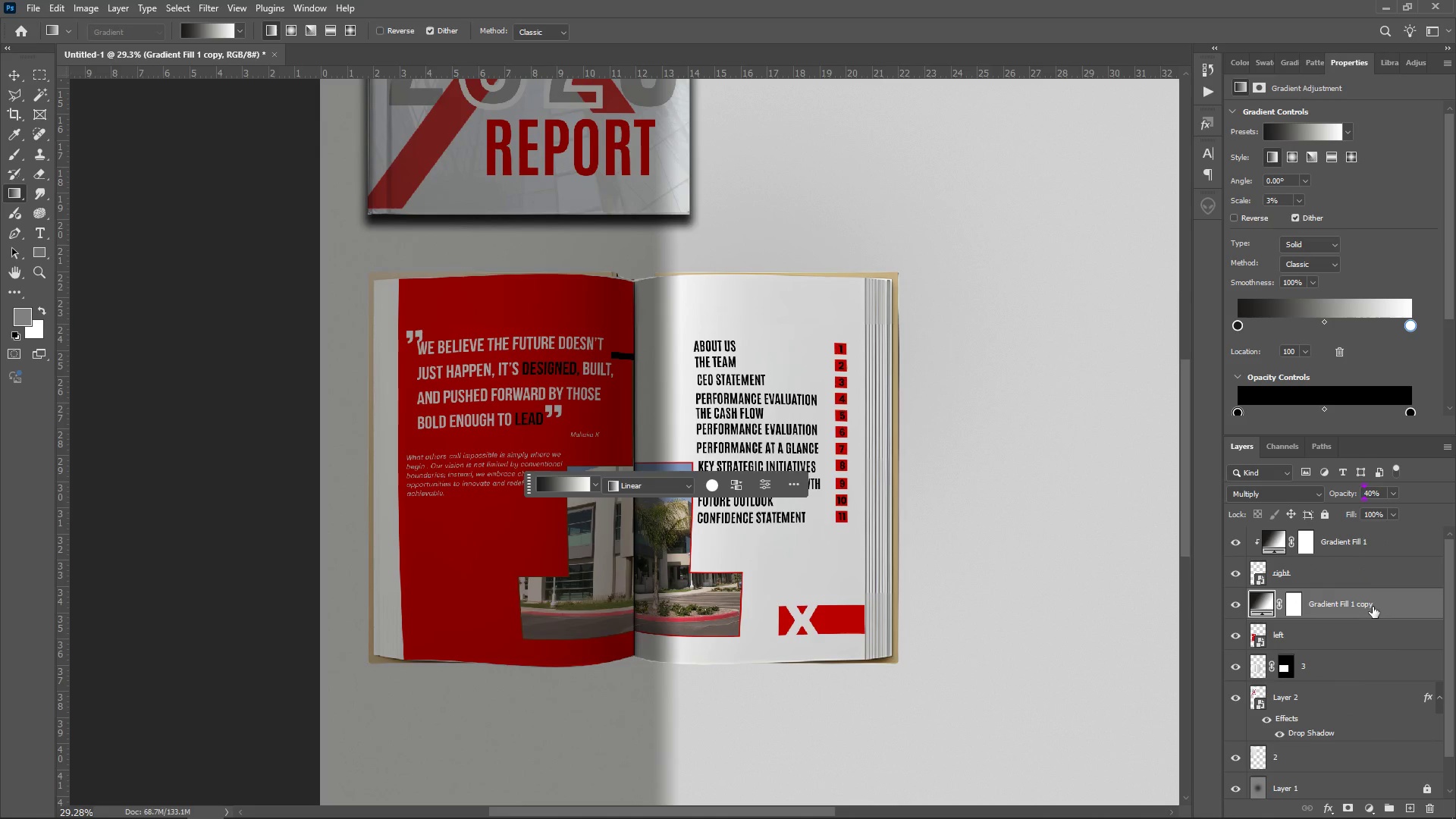 
right_click([1380, 603])
 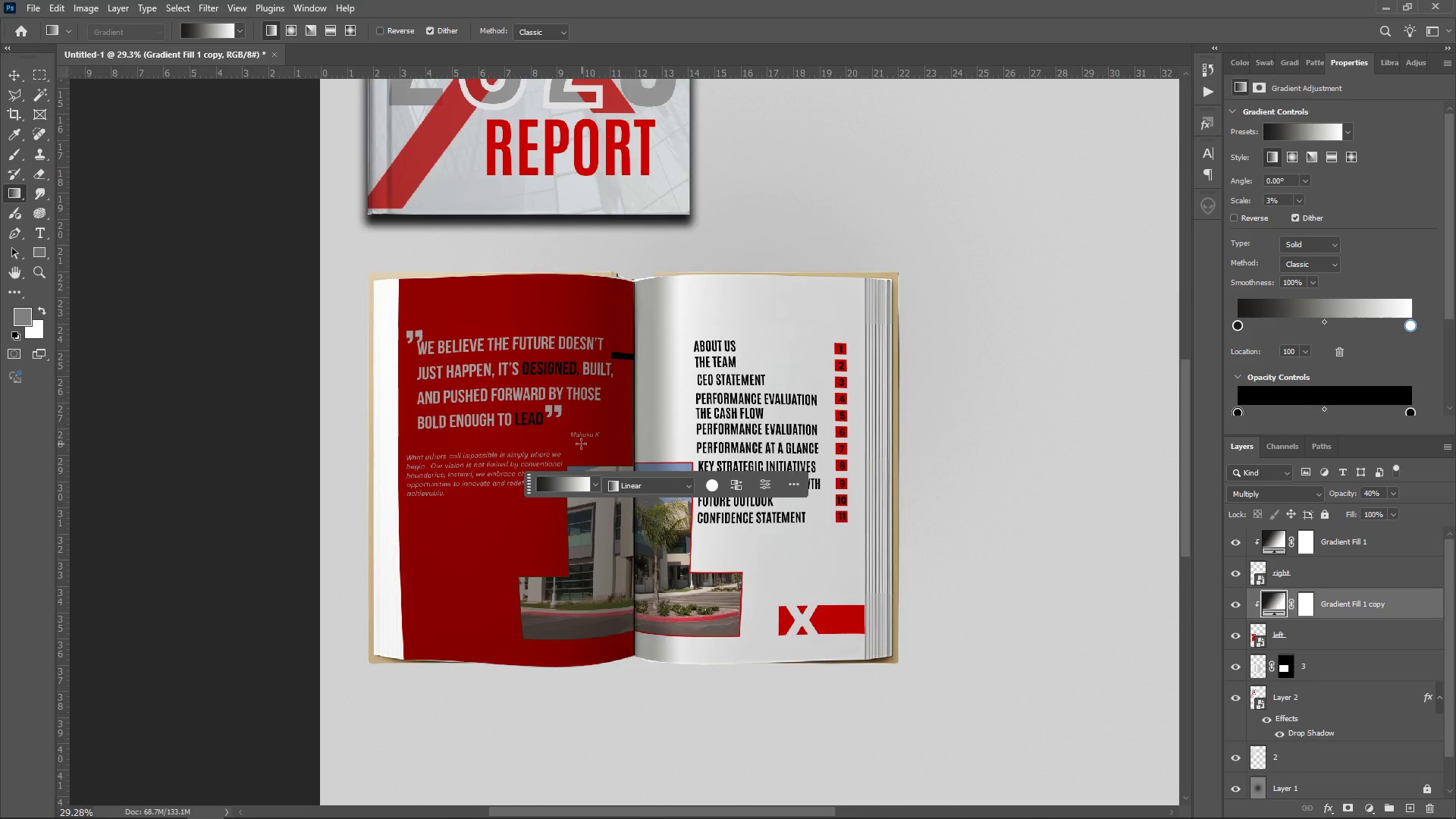 
wait(7.16)
 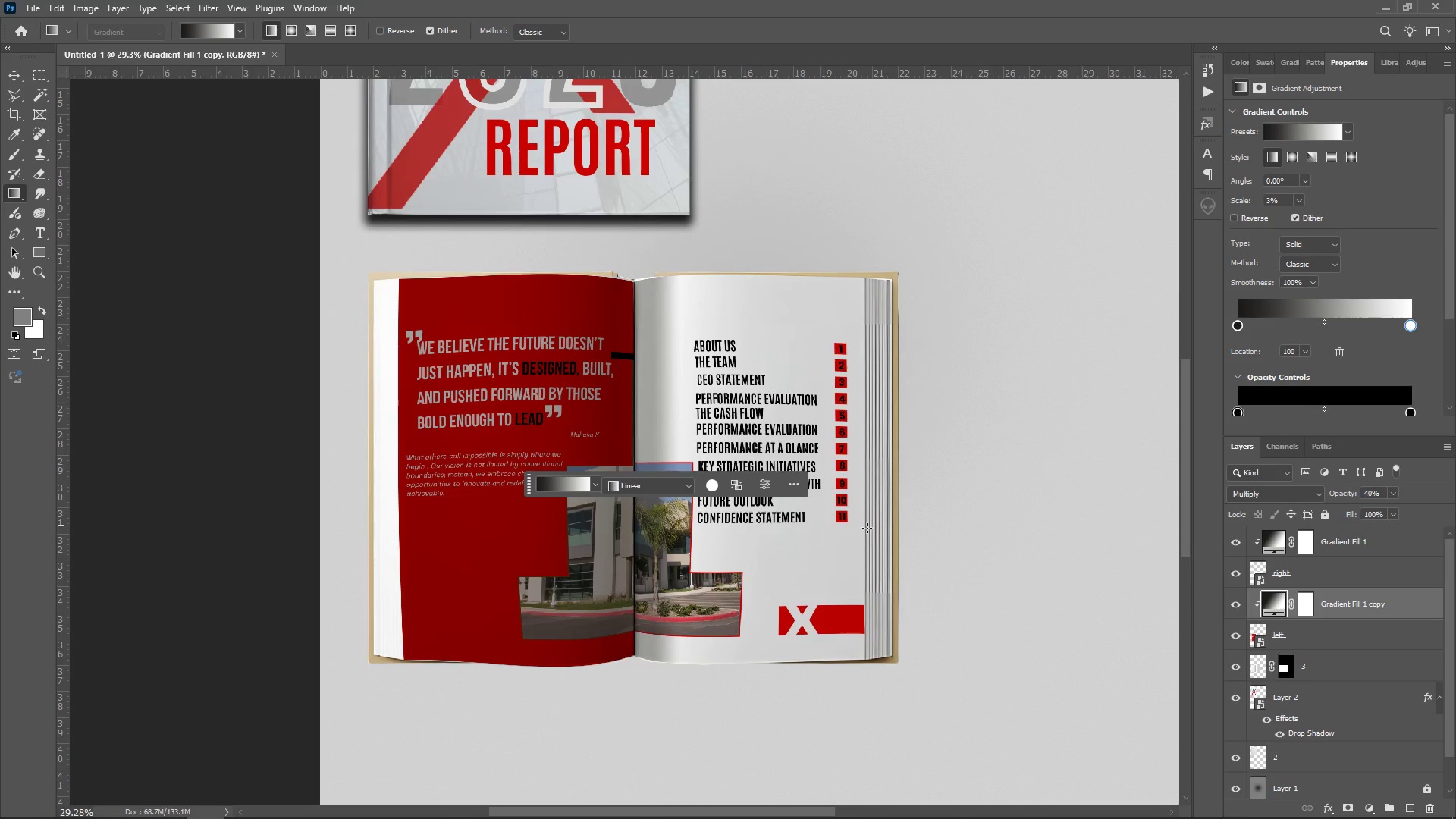 
left_click_drag(start_coordinate=[566, 441], to_coordinate=[576, 443])
 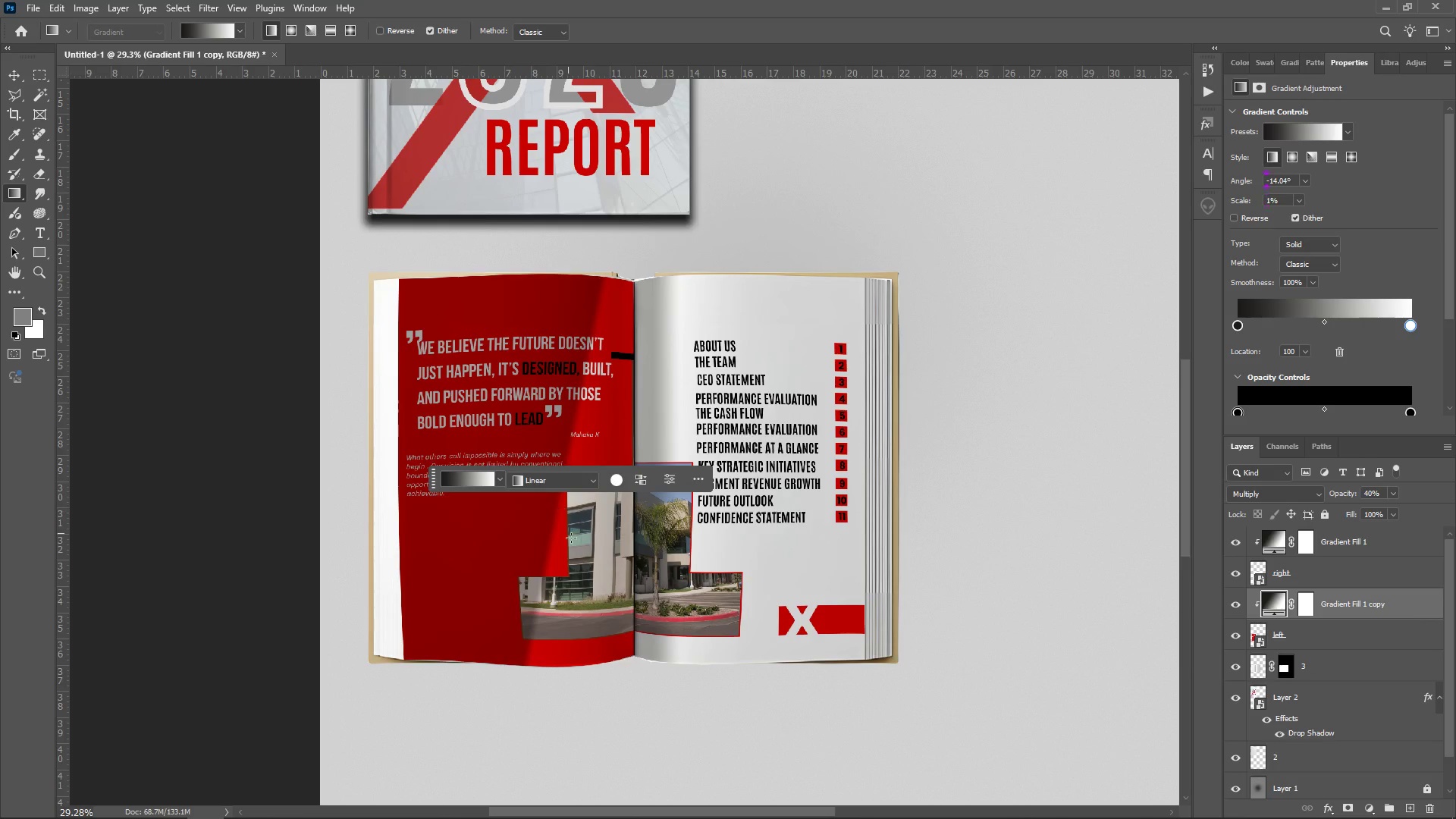 
hold_key(key=AltLeft, duration=0.67)
scroll: coordinate [574, 542], scroll_direction: up, amount: 4.0
 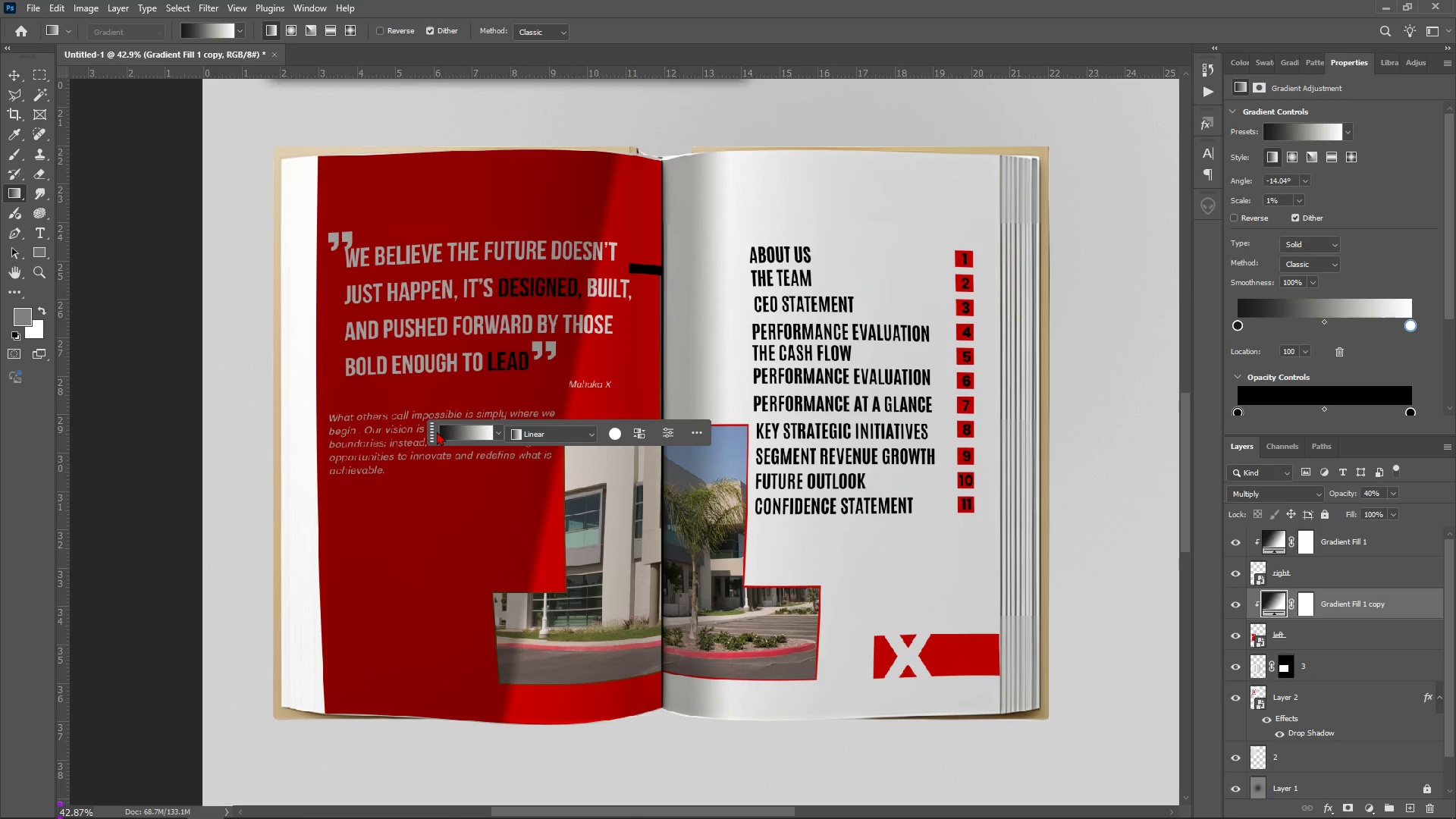 
left_click_drag(start_coordinate=[428, 431], to_coordinate=[445, 767])
 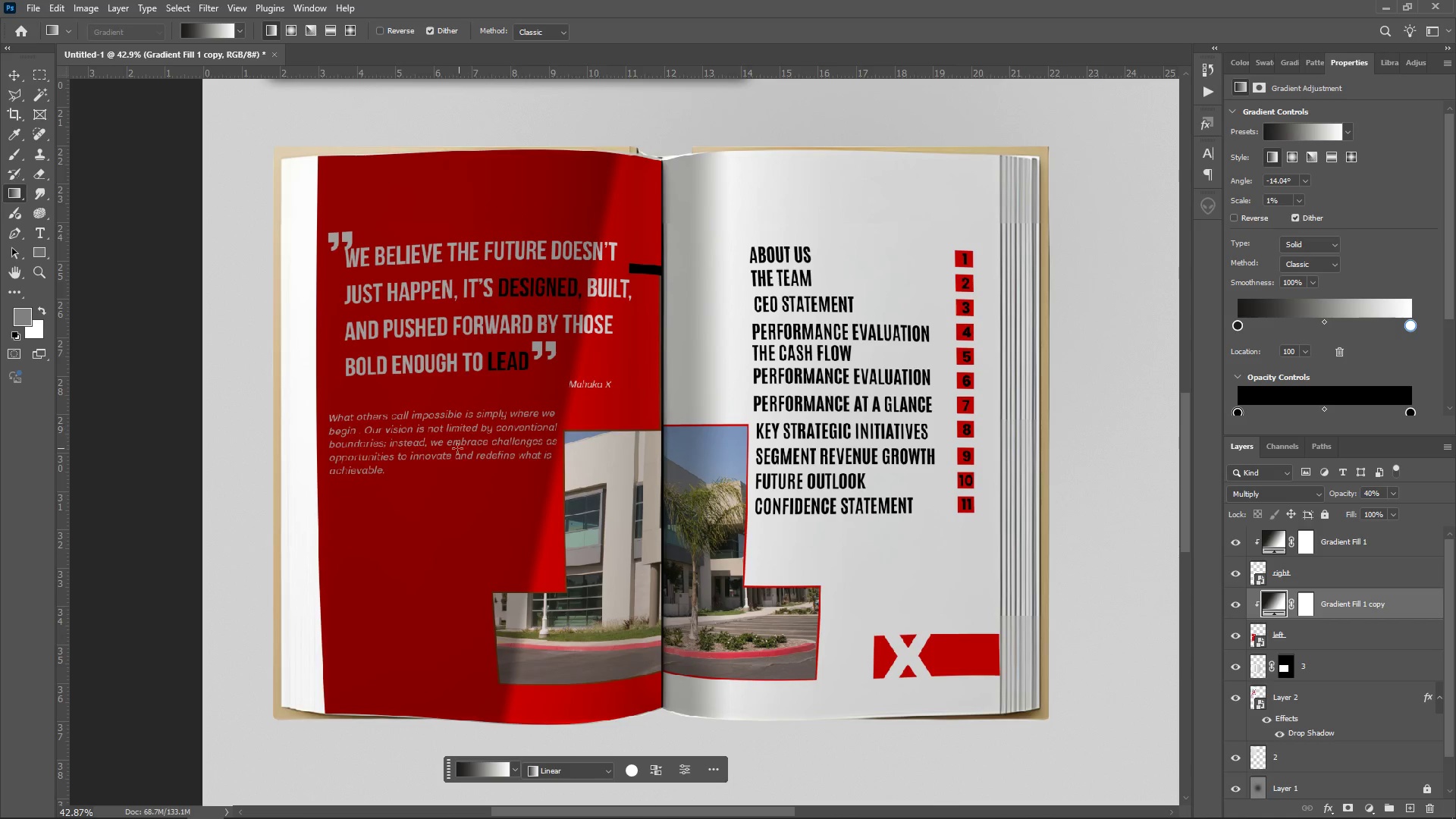 
left_click_drag(start_coordinate=[448, 447], to_coordinate=[599, 456])
 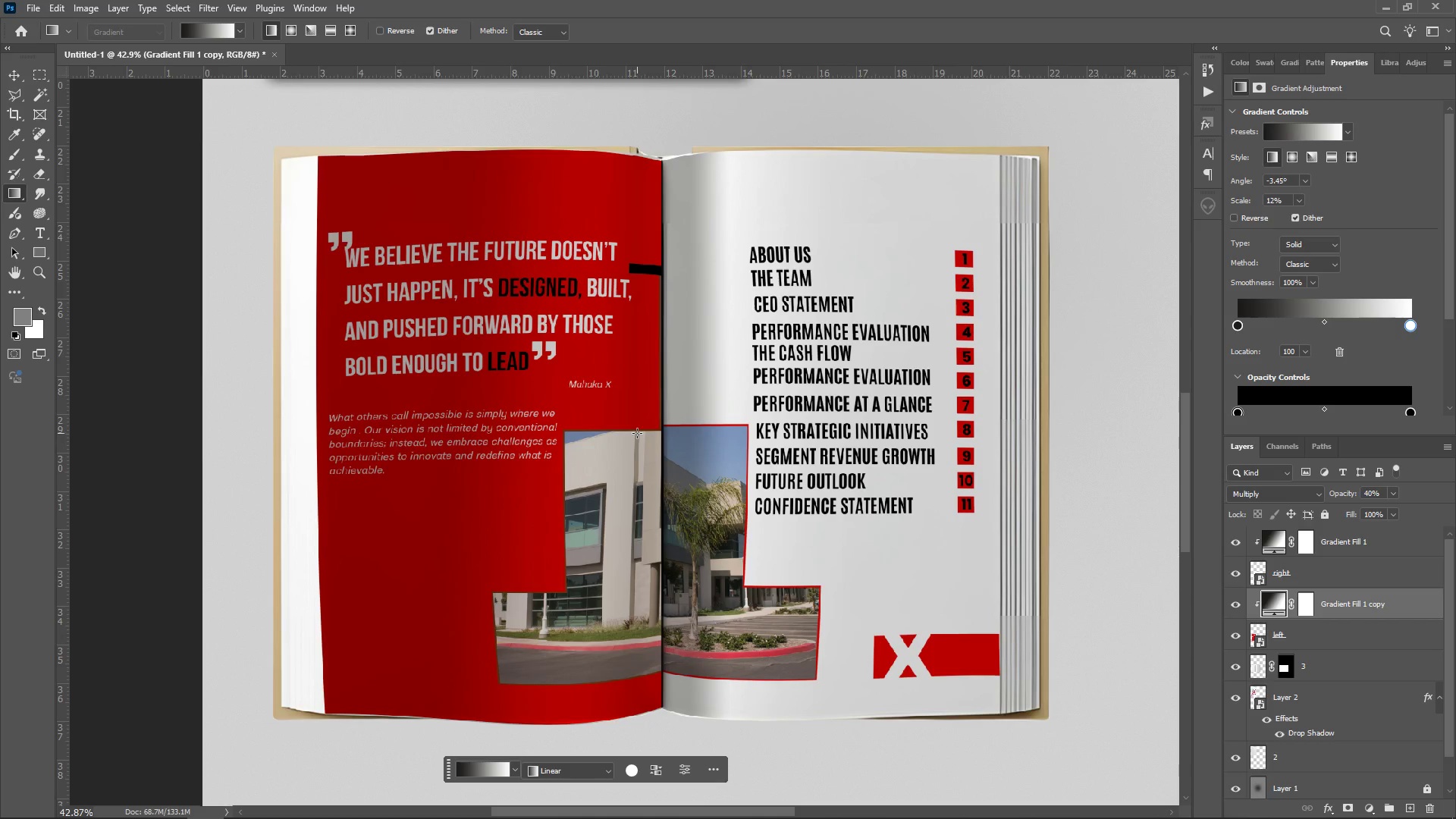 
left_click_drag(start_coordinate=[637, 433], to_coordinate=[589, 432])
 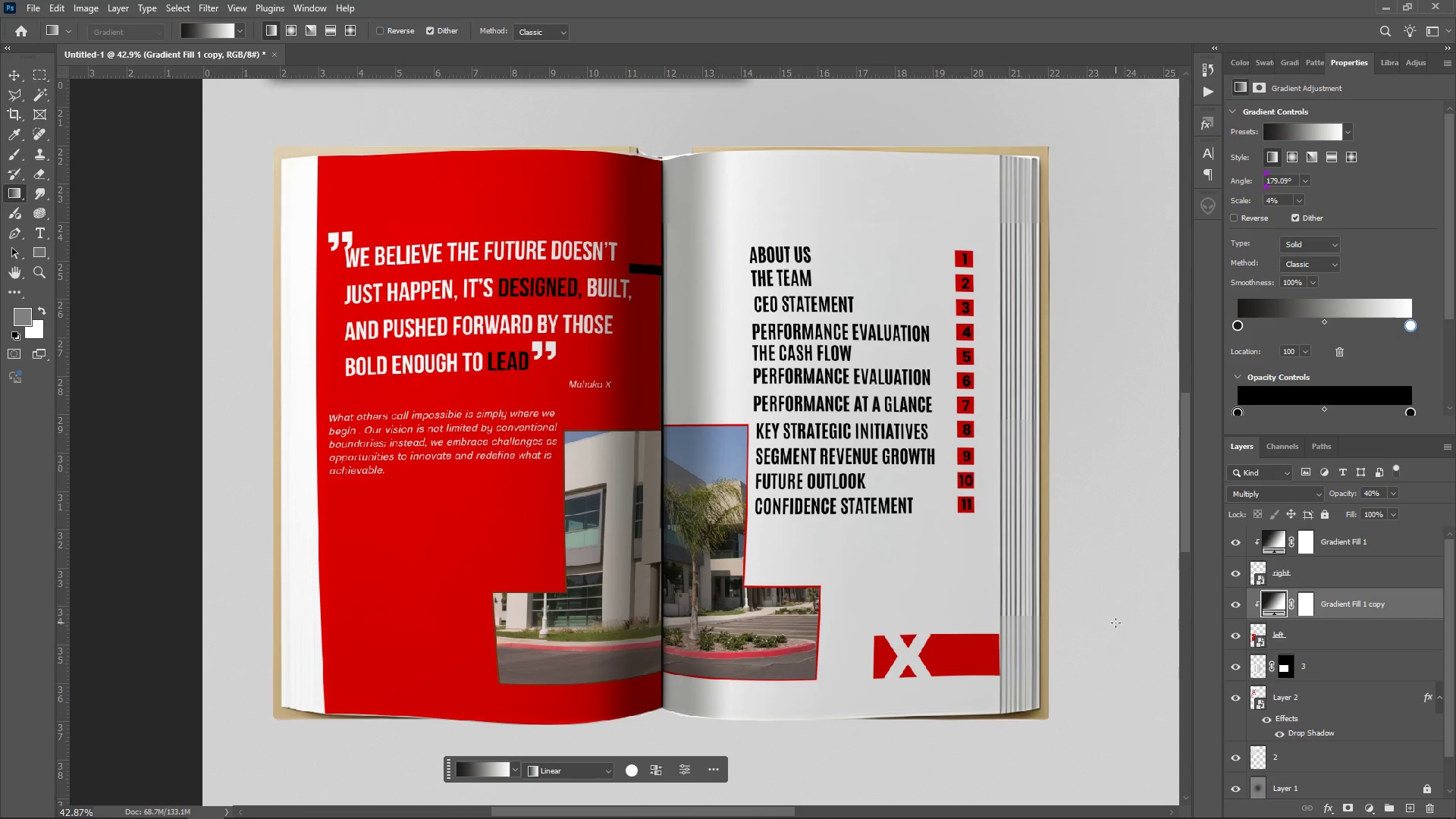 
hold_key(key=AltLeft, duration=1.25)
scroll: coordinate [803, 476], scroll_direction: down, amount: 6.0
 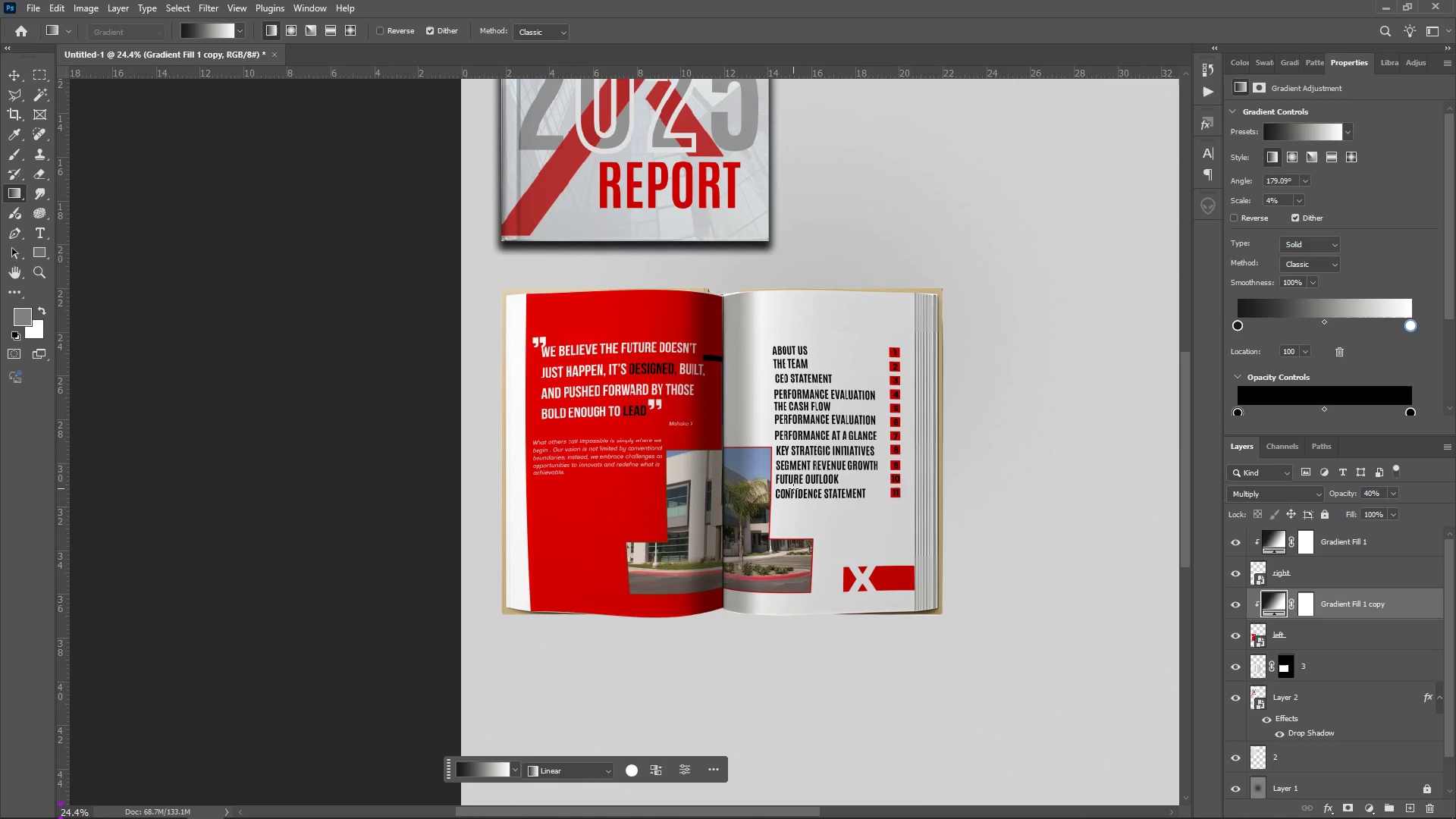 
hold_key(key=AltLeft, duration=1.4)
scroll: coordinate [792, 489], scroll_direction: down, amount: 3.0
 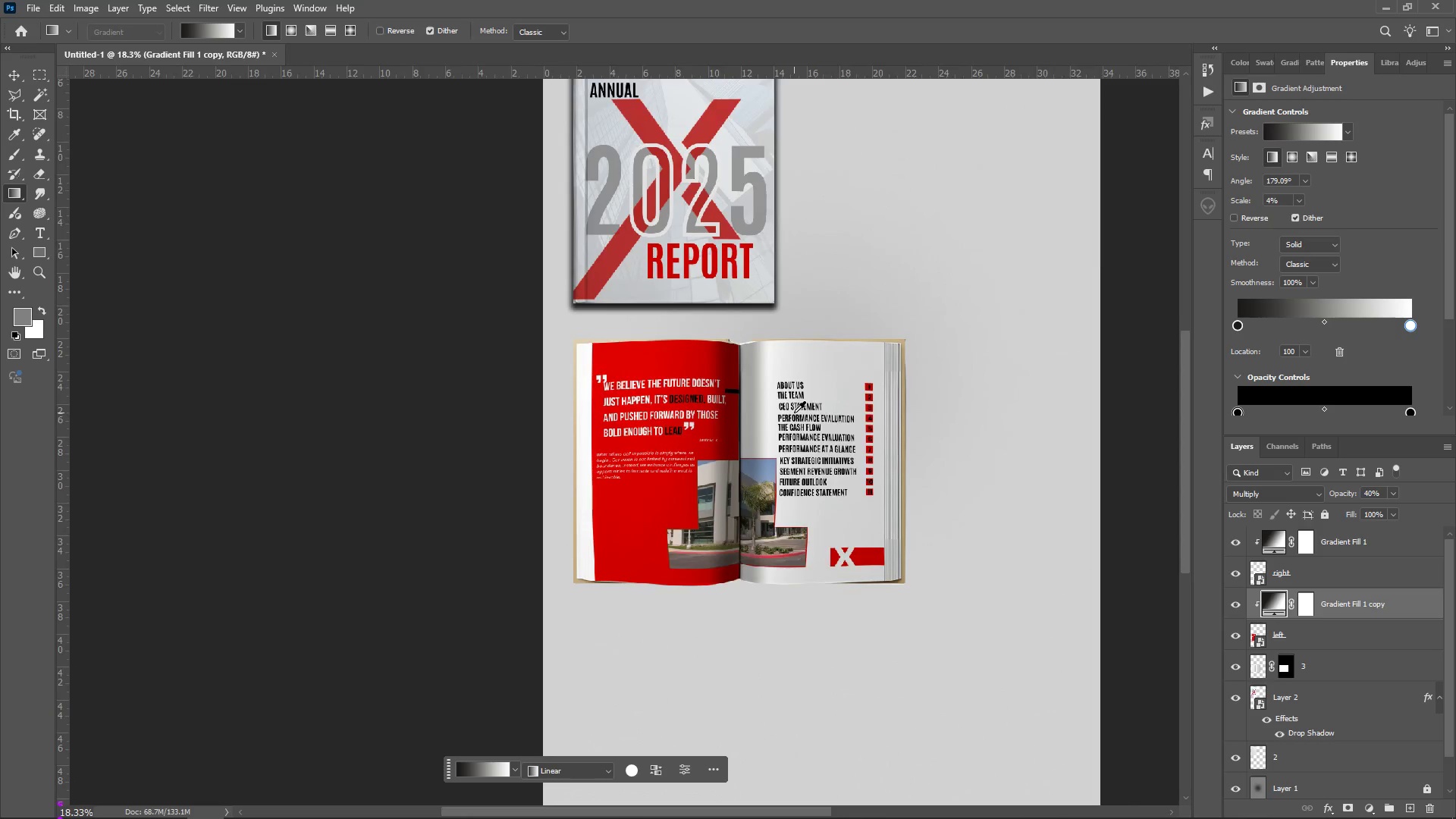 
scroll: coordinate [820, 429], scroll_direction: up, amount: 8.0
 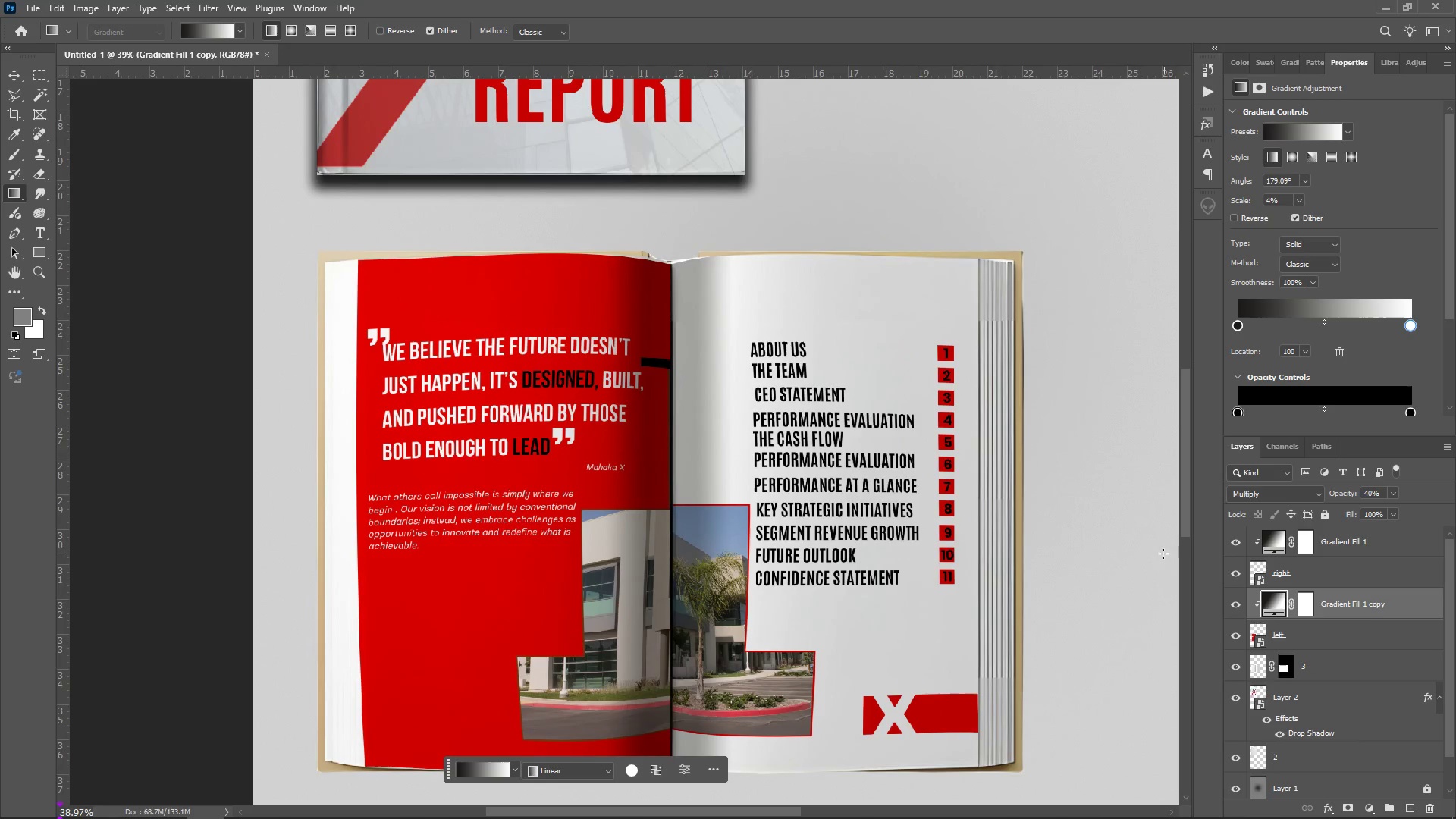 
hold_key(key=AltLeft, duration=0.94)
scroll: coordinate [872, 506], scroll_direction: down, amount: 15.0
 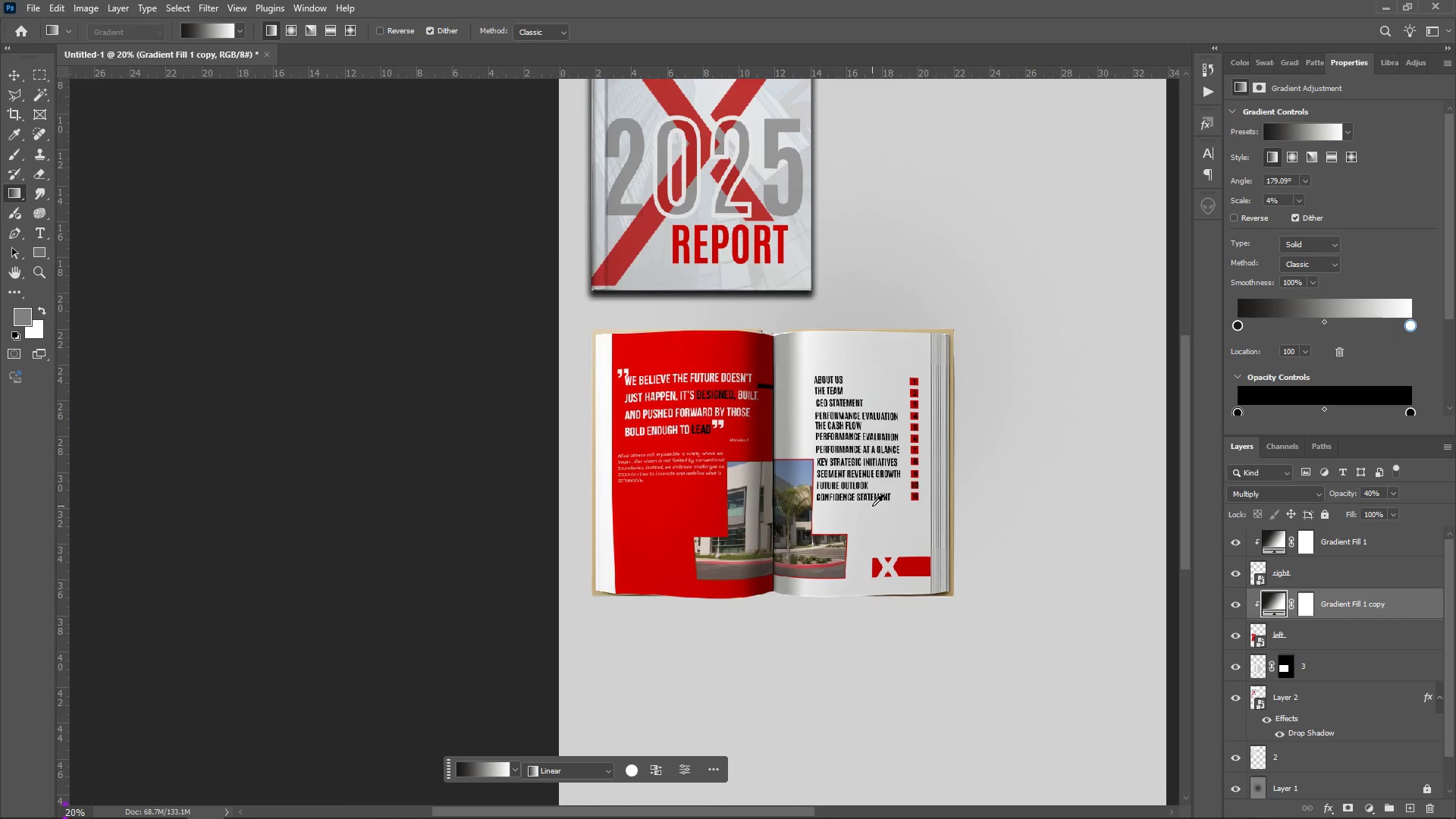 
hold_key(key=AltLeft, duration=0.45)
 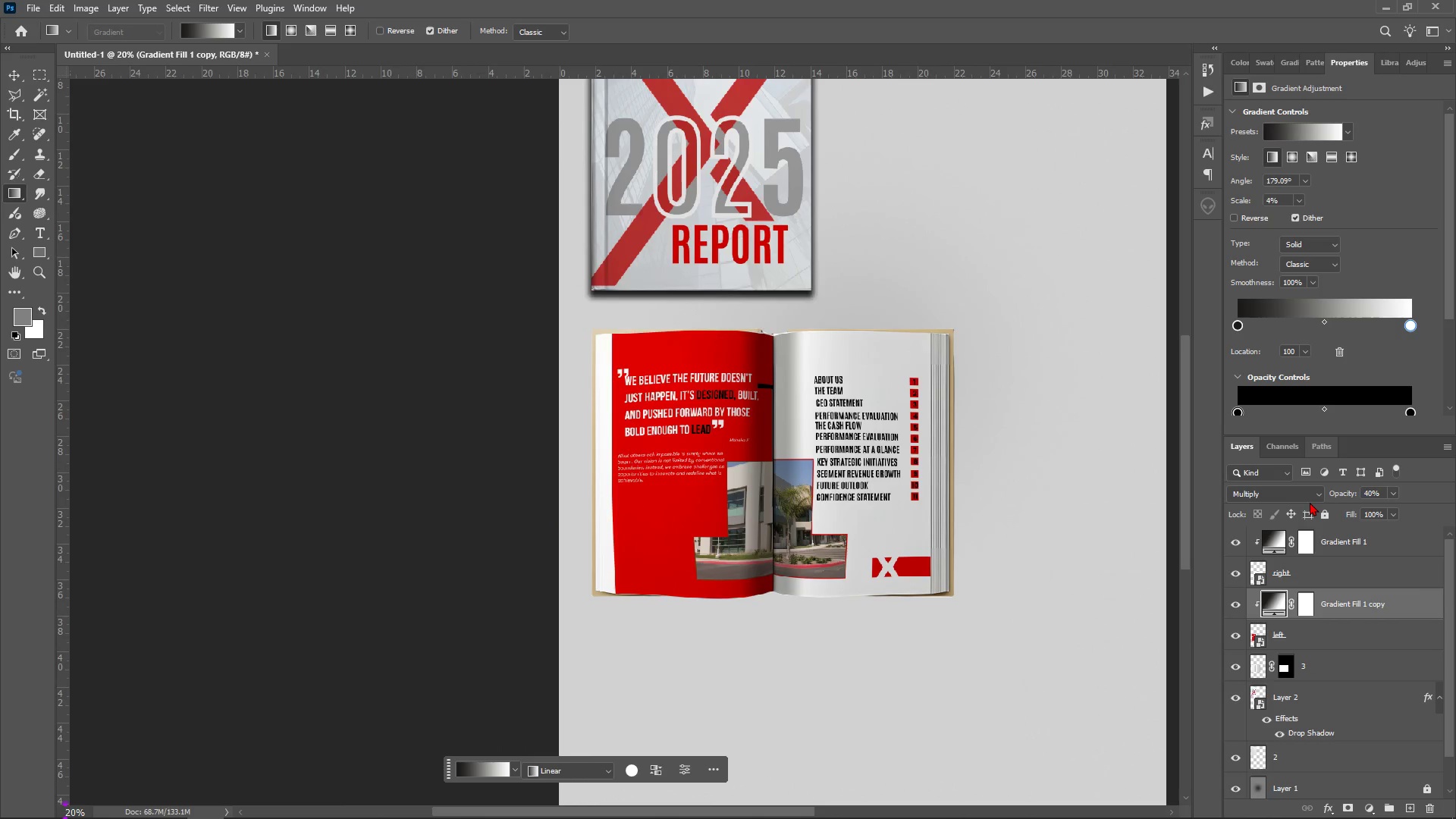 
wait(5.03)
 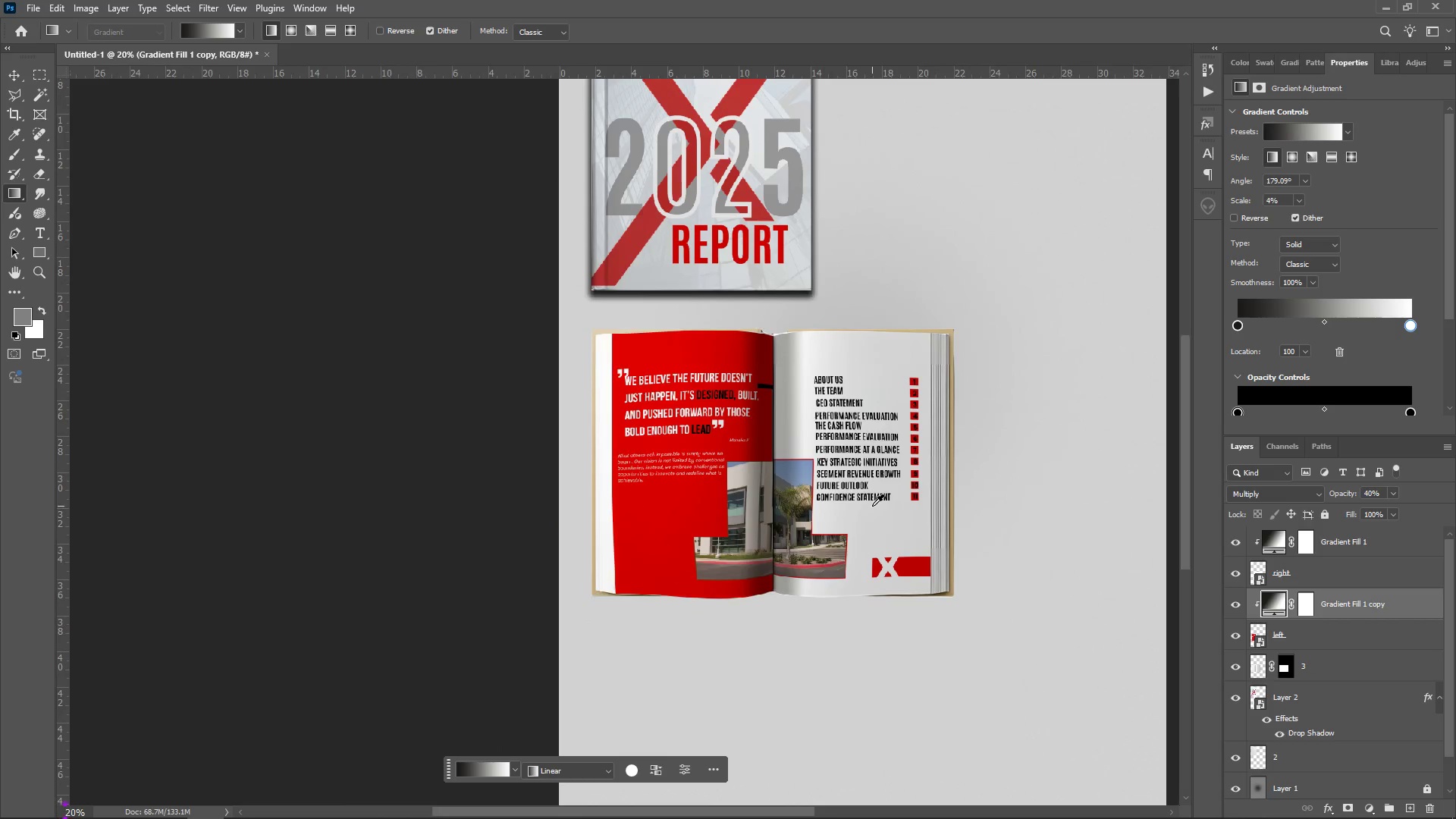 
left_click([1390, 538])
 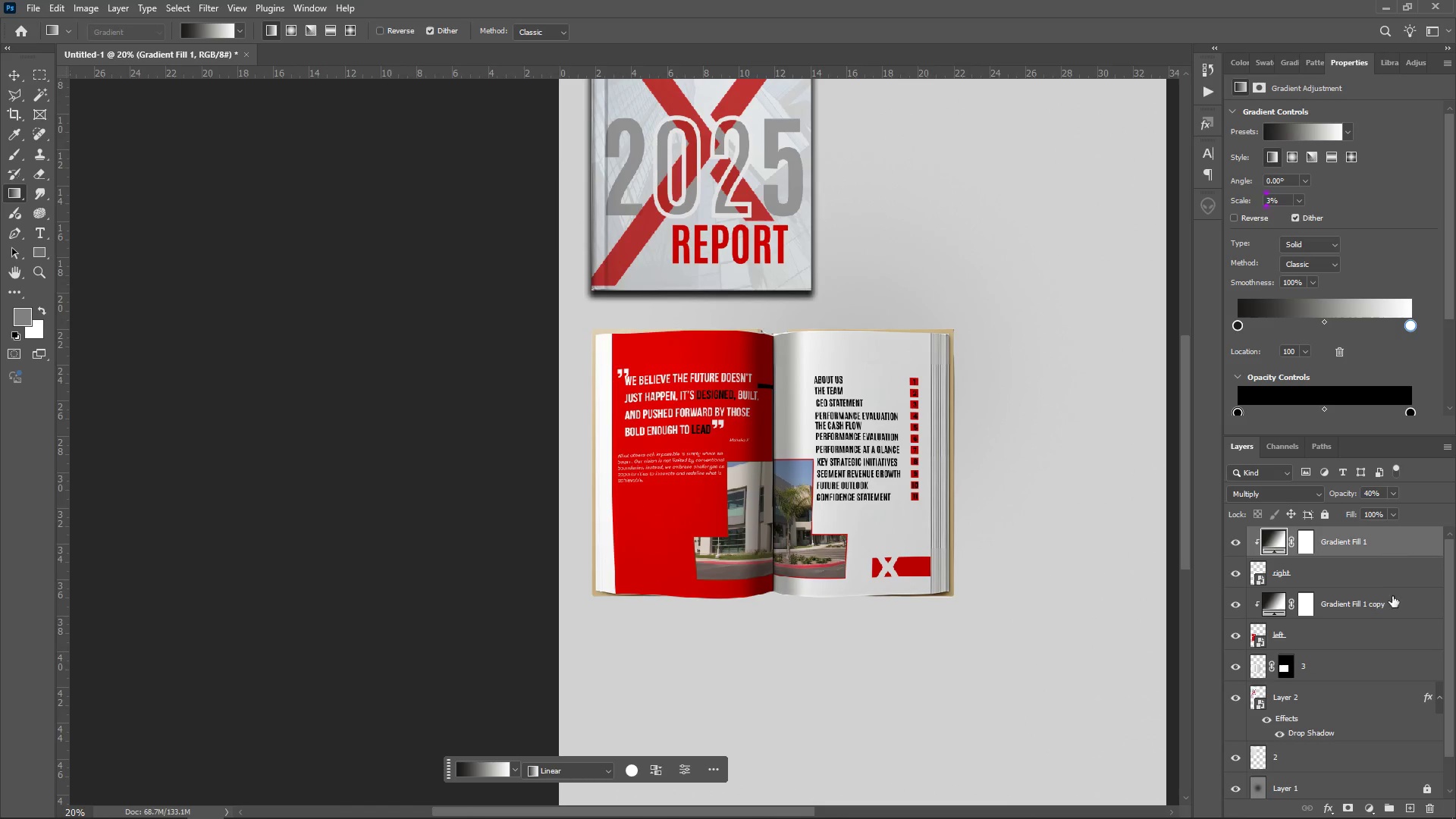 
hold_key(key=ControlLeft, duration=0.73)
left_click([1392, 604])
 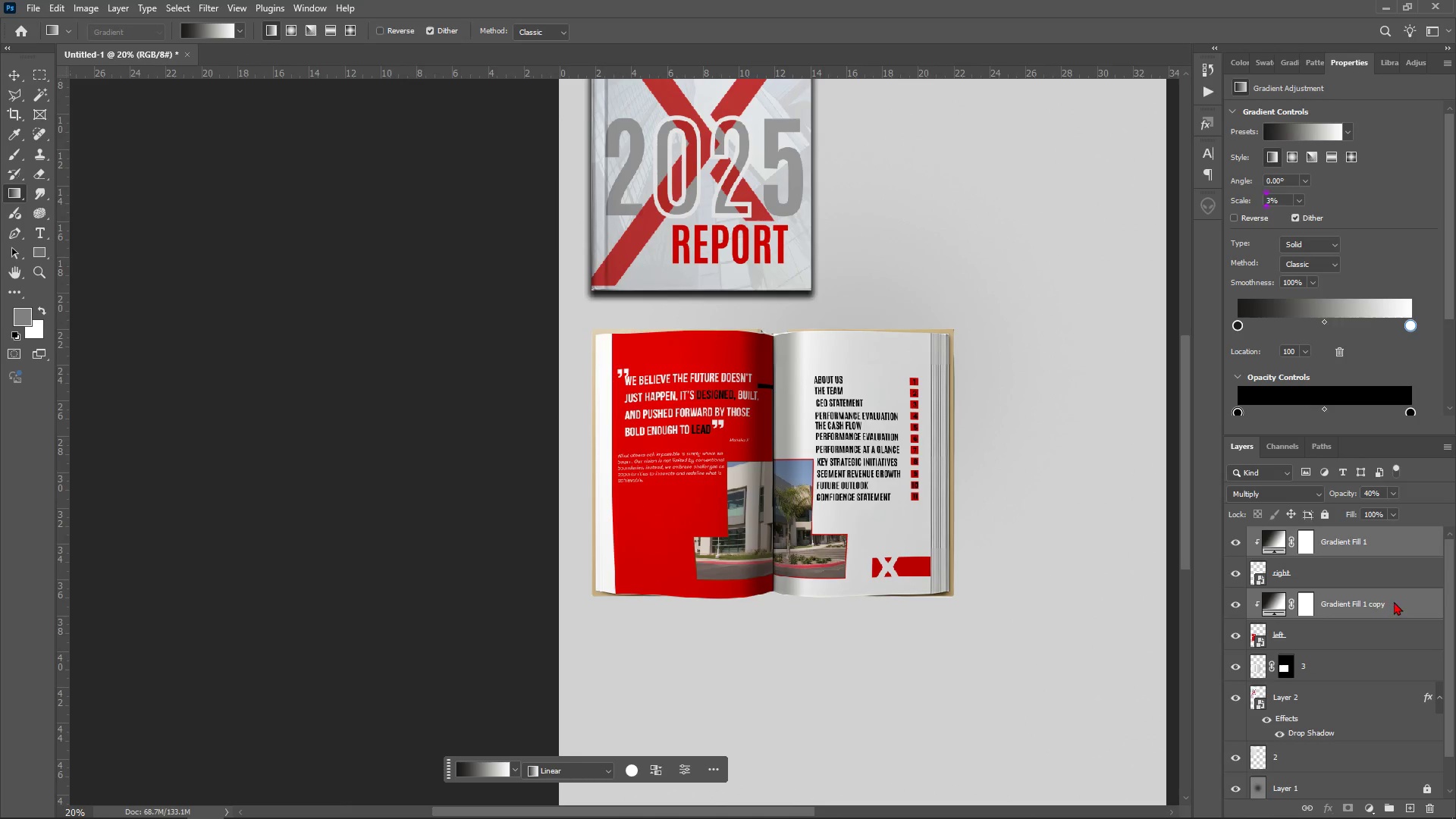 
right_click([1394, 601])
 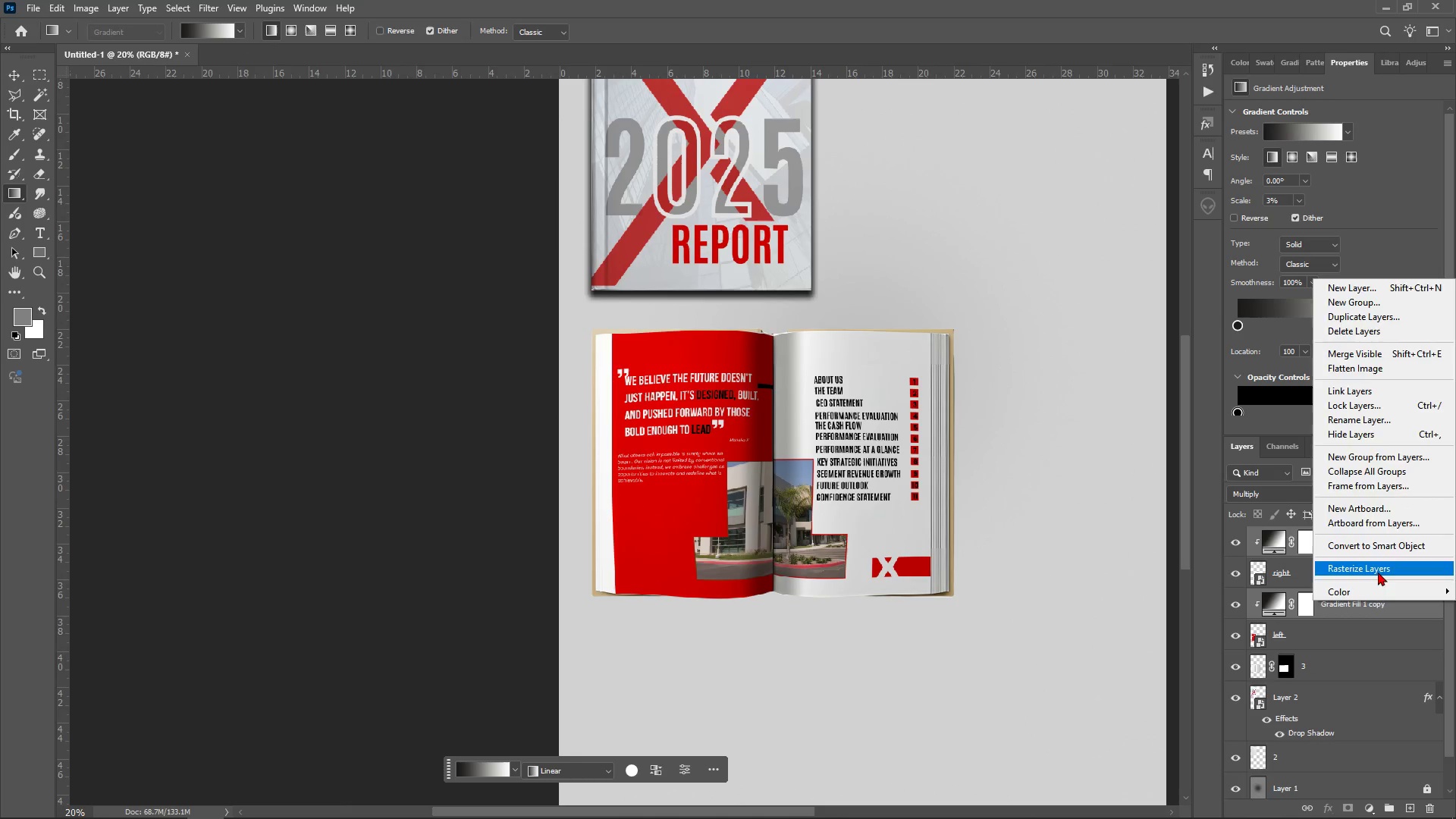 
left_click([1379, 572])
 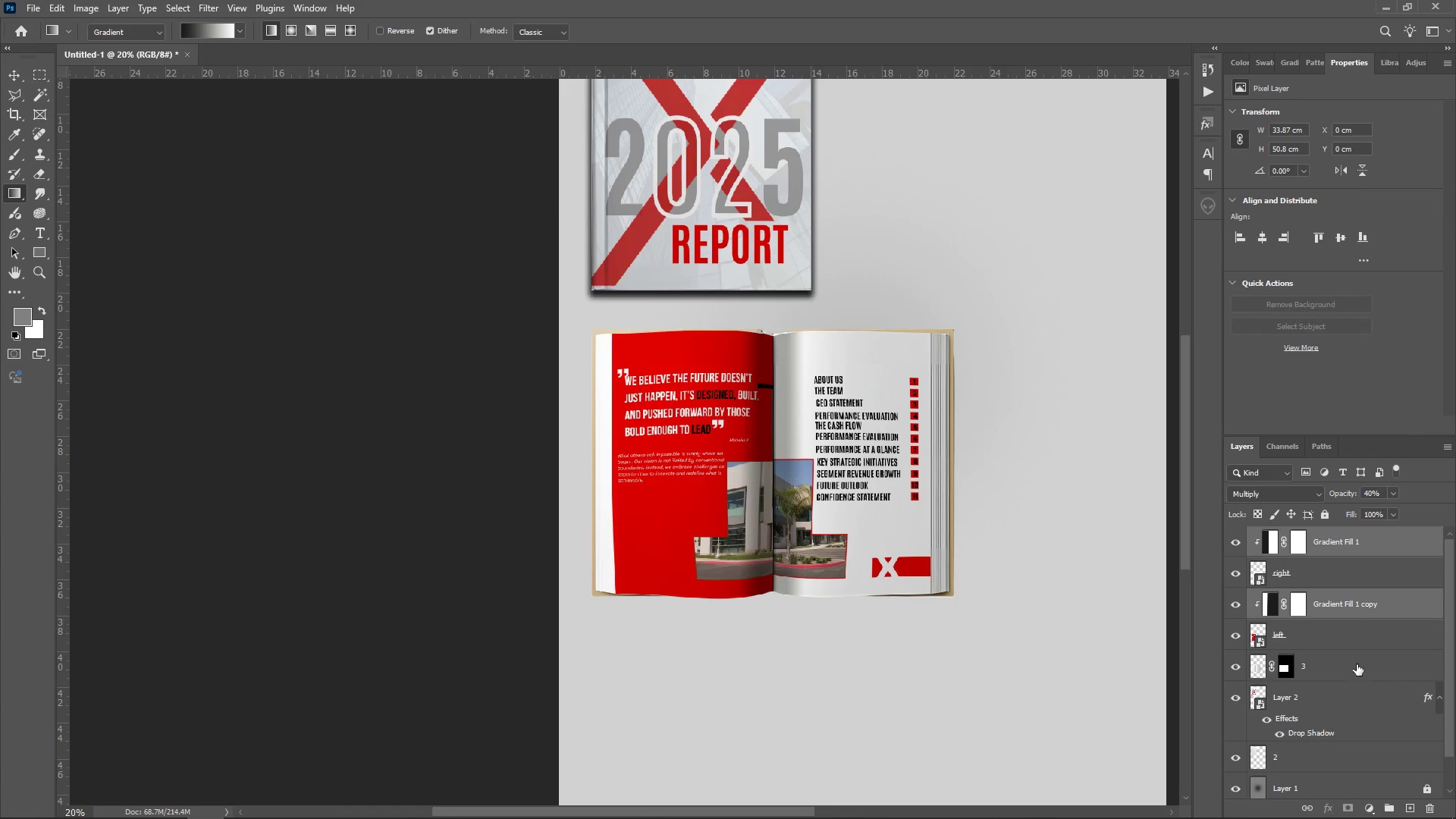 
left_click([1351, 643])
 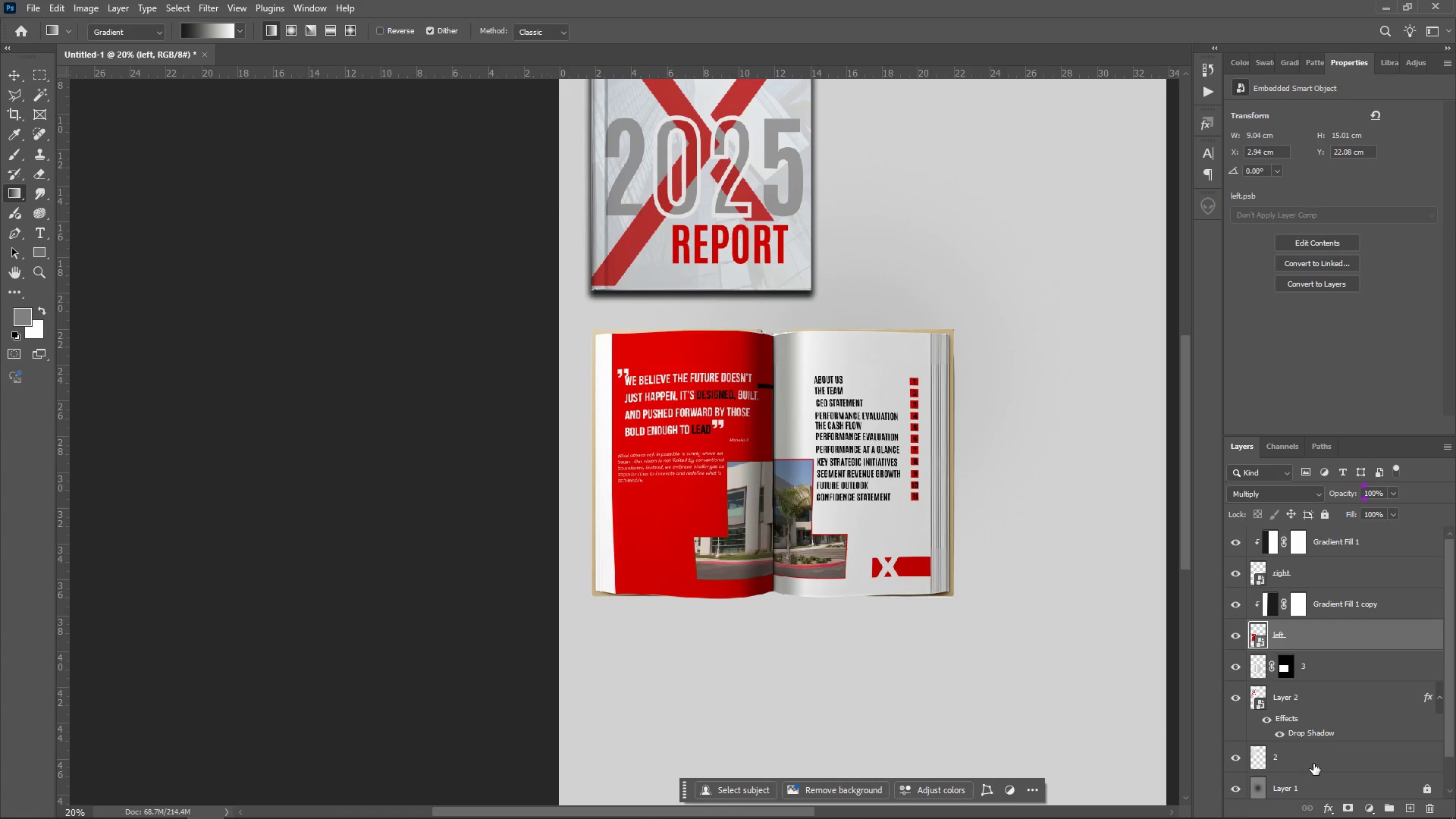 
left_click([1323, 752])
 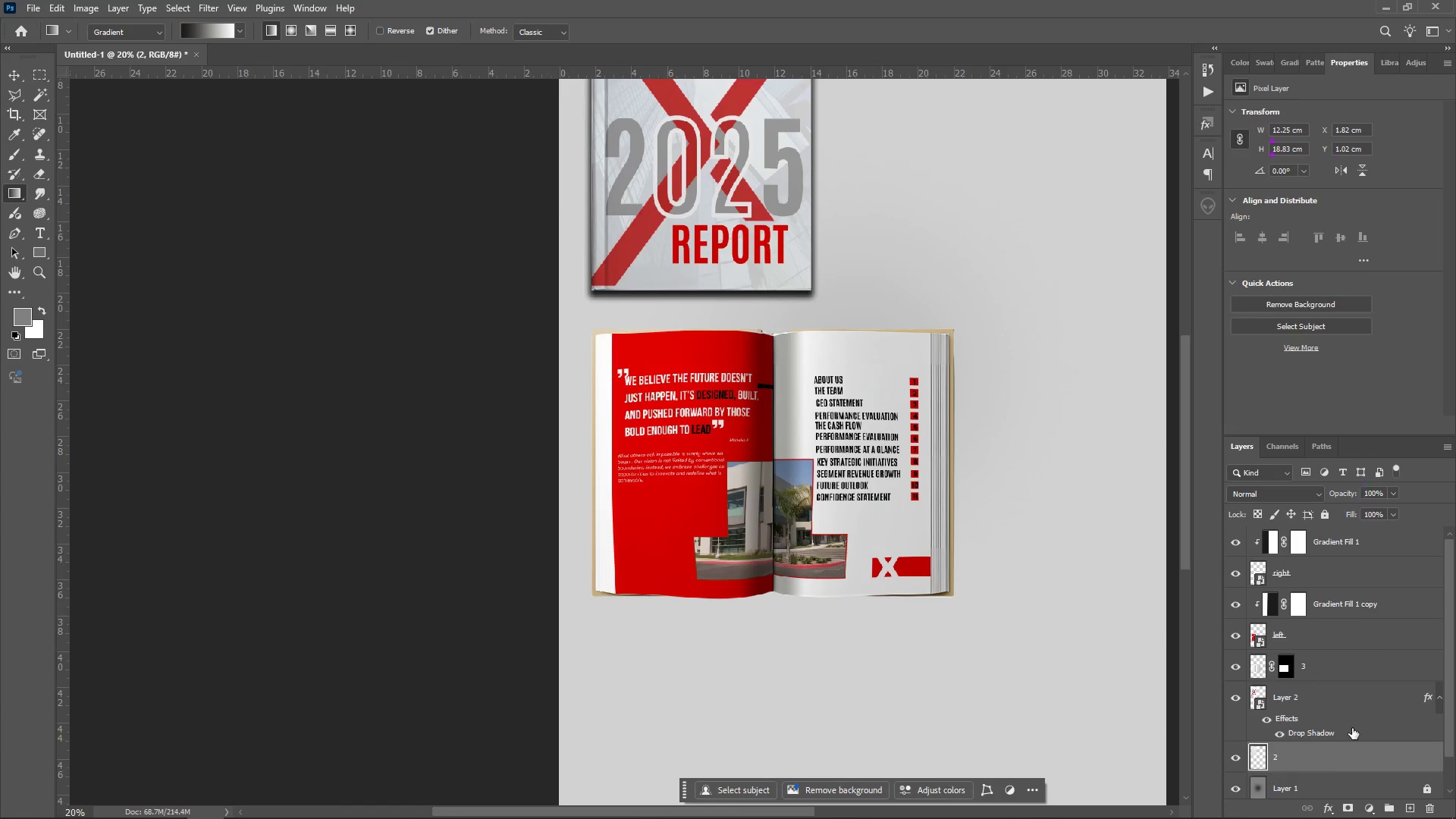 
scroll: coordinate [1352, 728], scroll_direction: down, amount: 3.0
 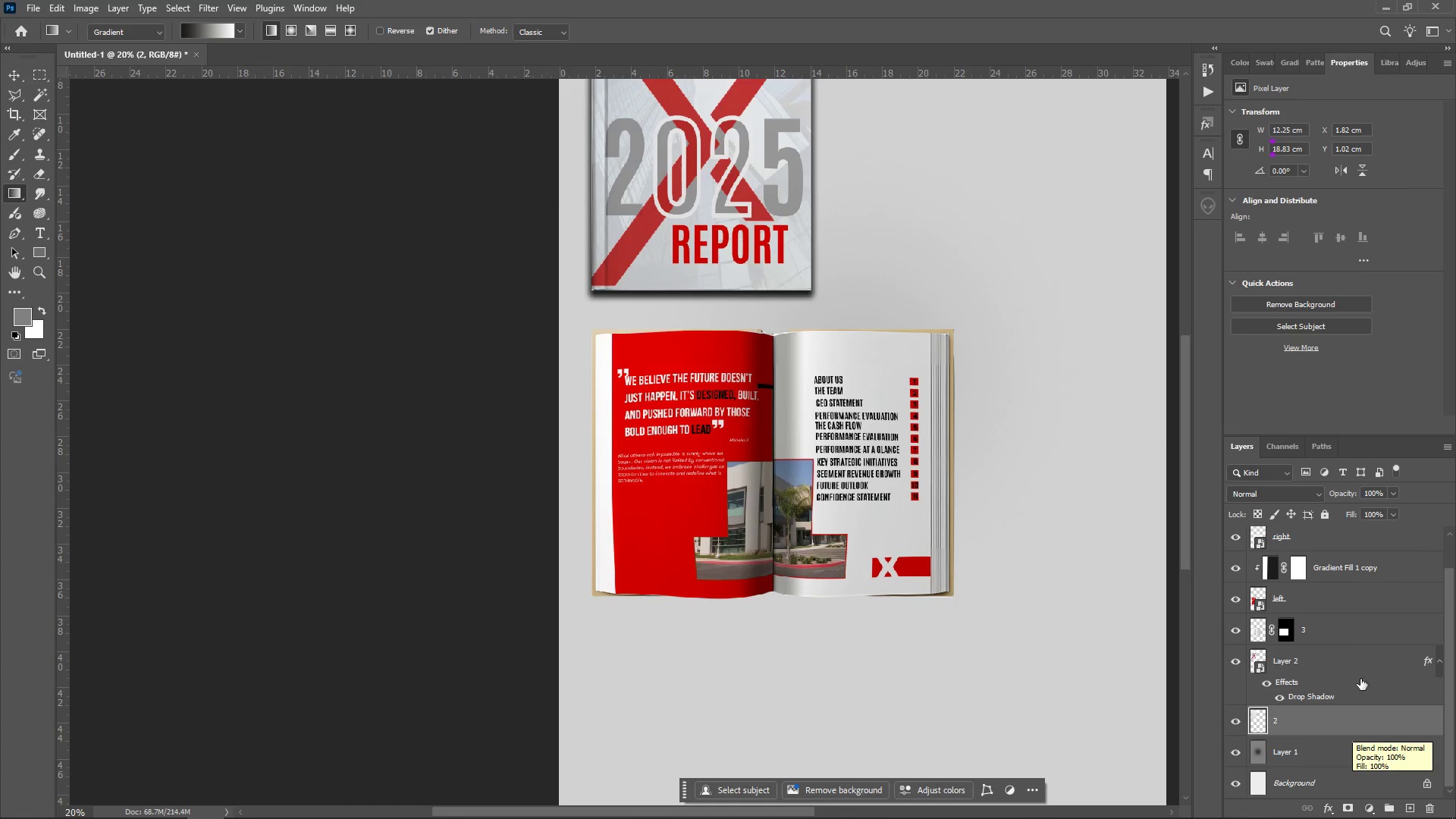 
left_click([1347, 628])
 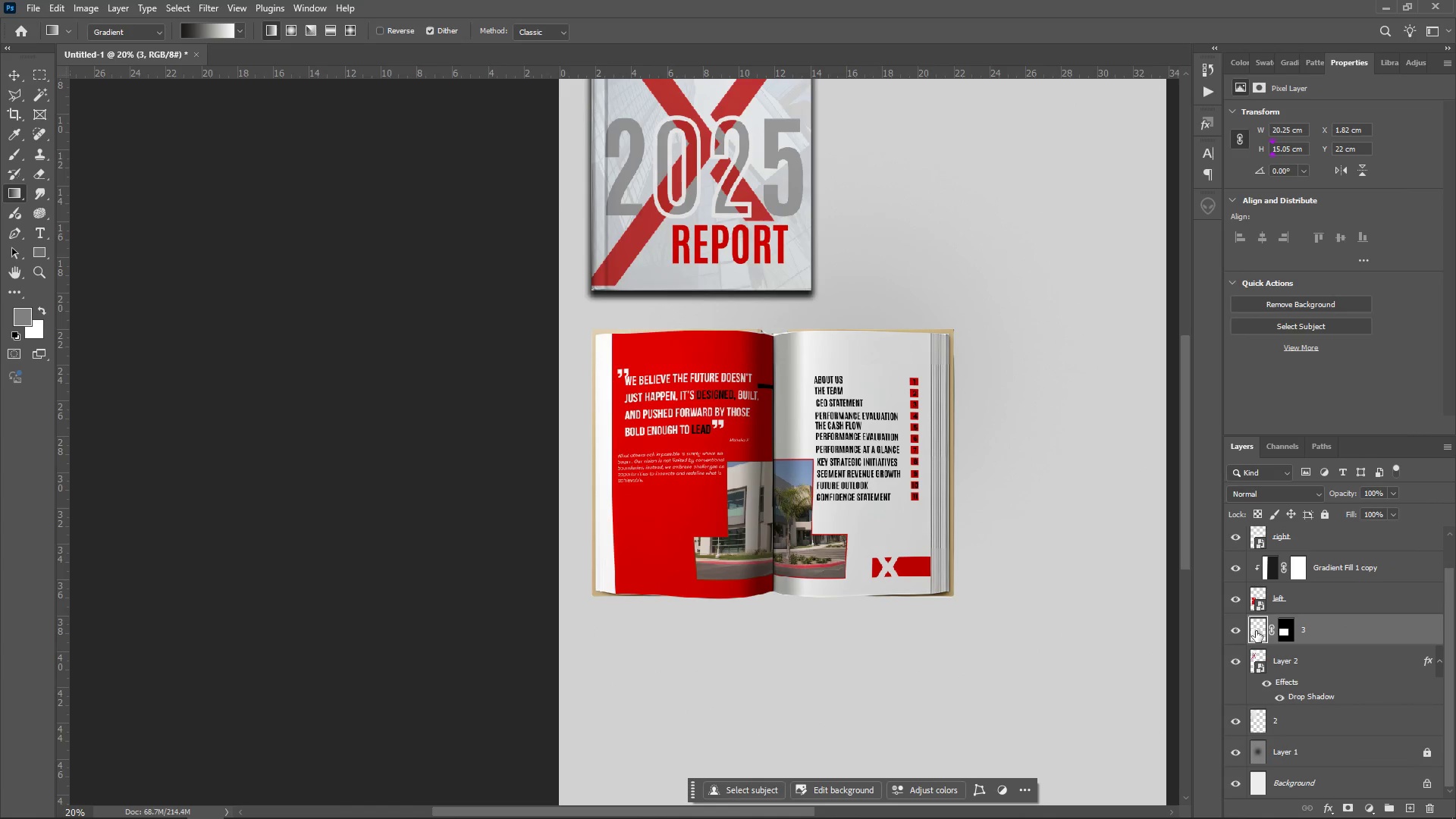 
left_click([1256, 630])
 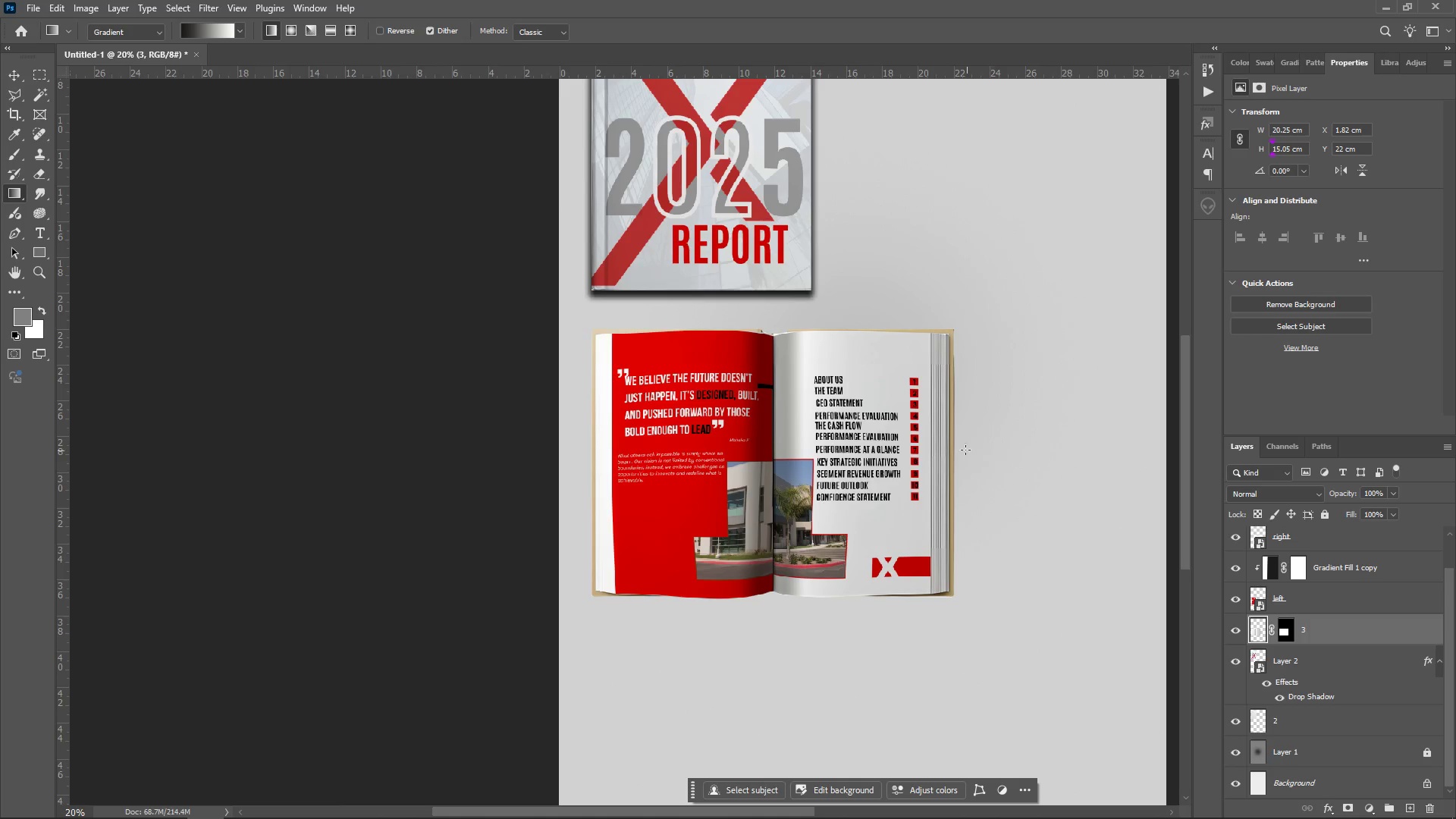 
hold_key(key=AltLeft, duration=1.5)
scroll: coordinate [1000, 494], scroll_direction: up, amount: 9.0
 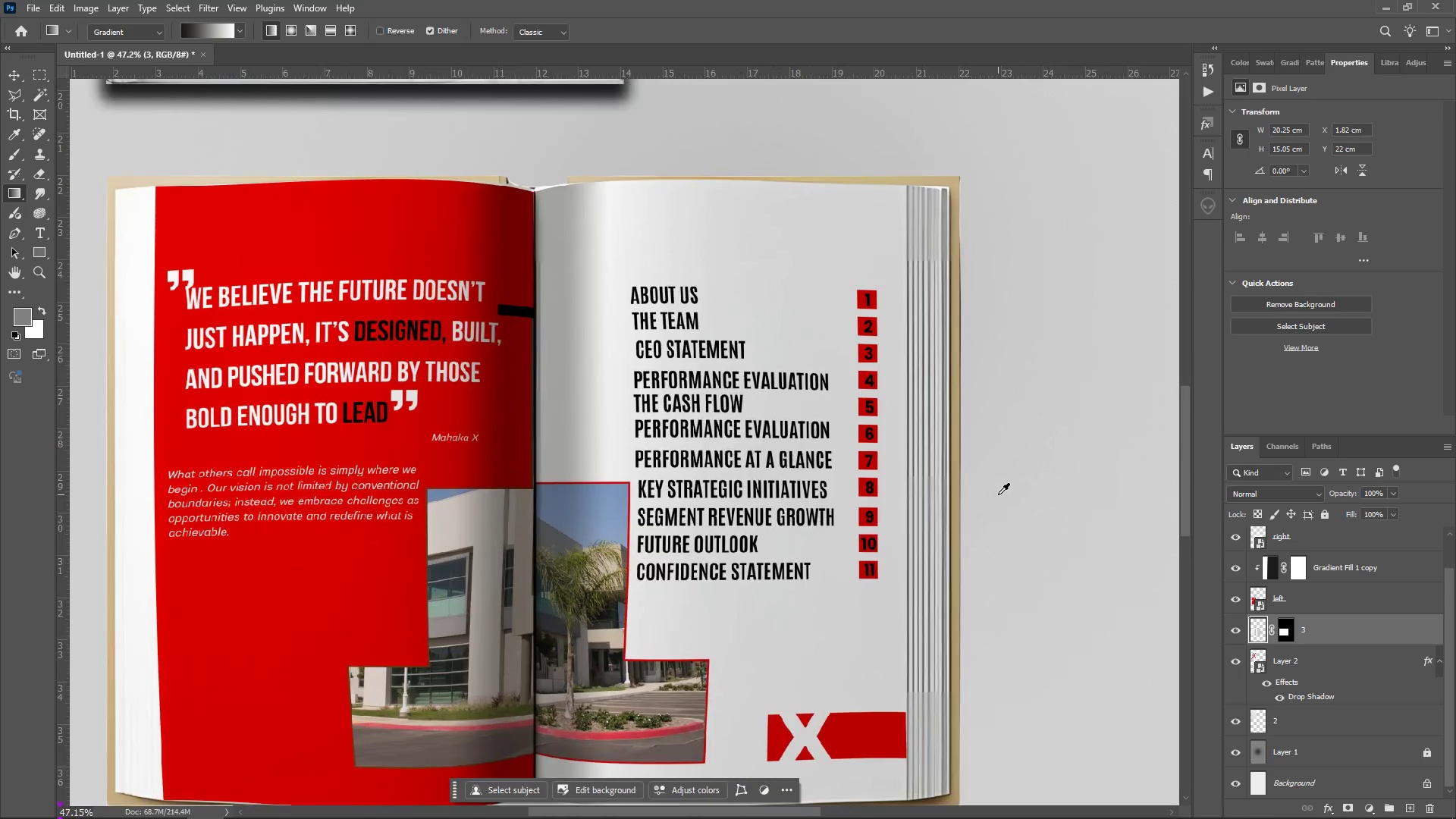 
hold_key(key=AltLeft, duration=0.3)
 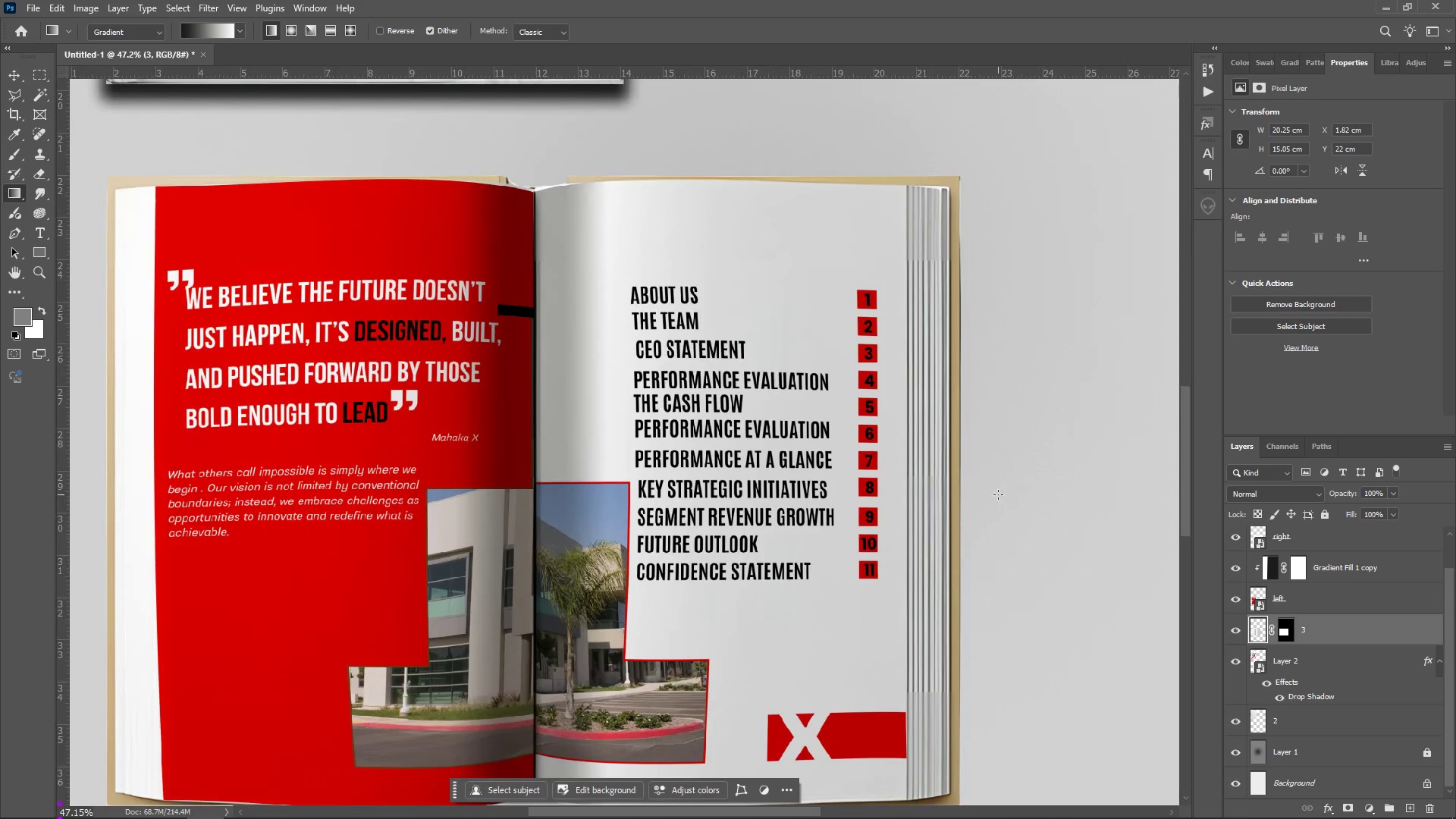 
hold_key(key=AltLeft, duration=0.65)
 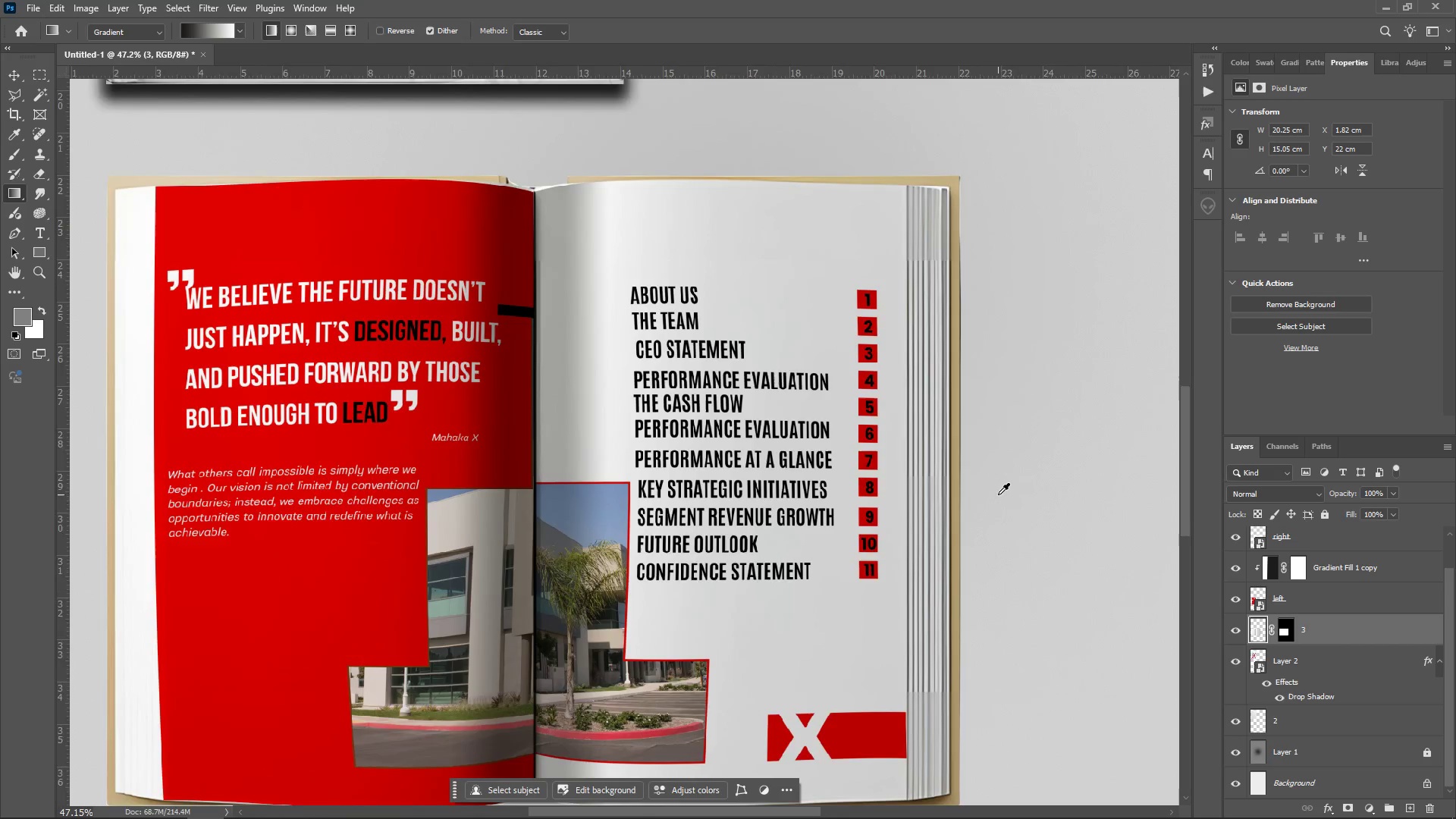 
hold_key(key=AltLeft, duration=1.06)
scroll: coordinate [998, 494], scroll_direction: down, amount: 4.0
 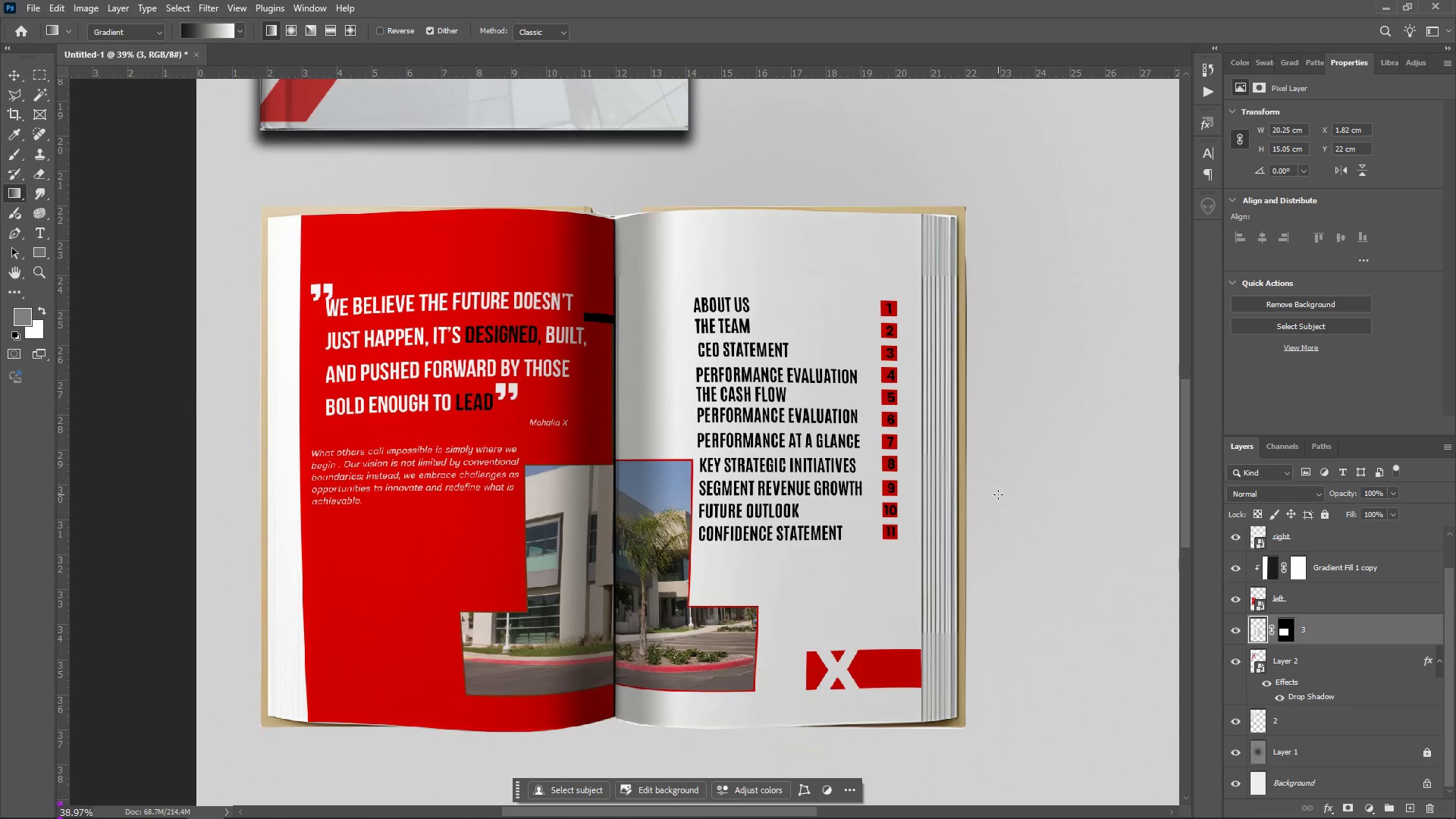 
hold_key(key=AltLeft, duration=0.87)
scroll: coordinate [1034, 321], scroll_direction: up, amount: 5.0
 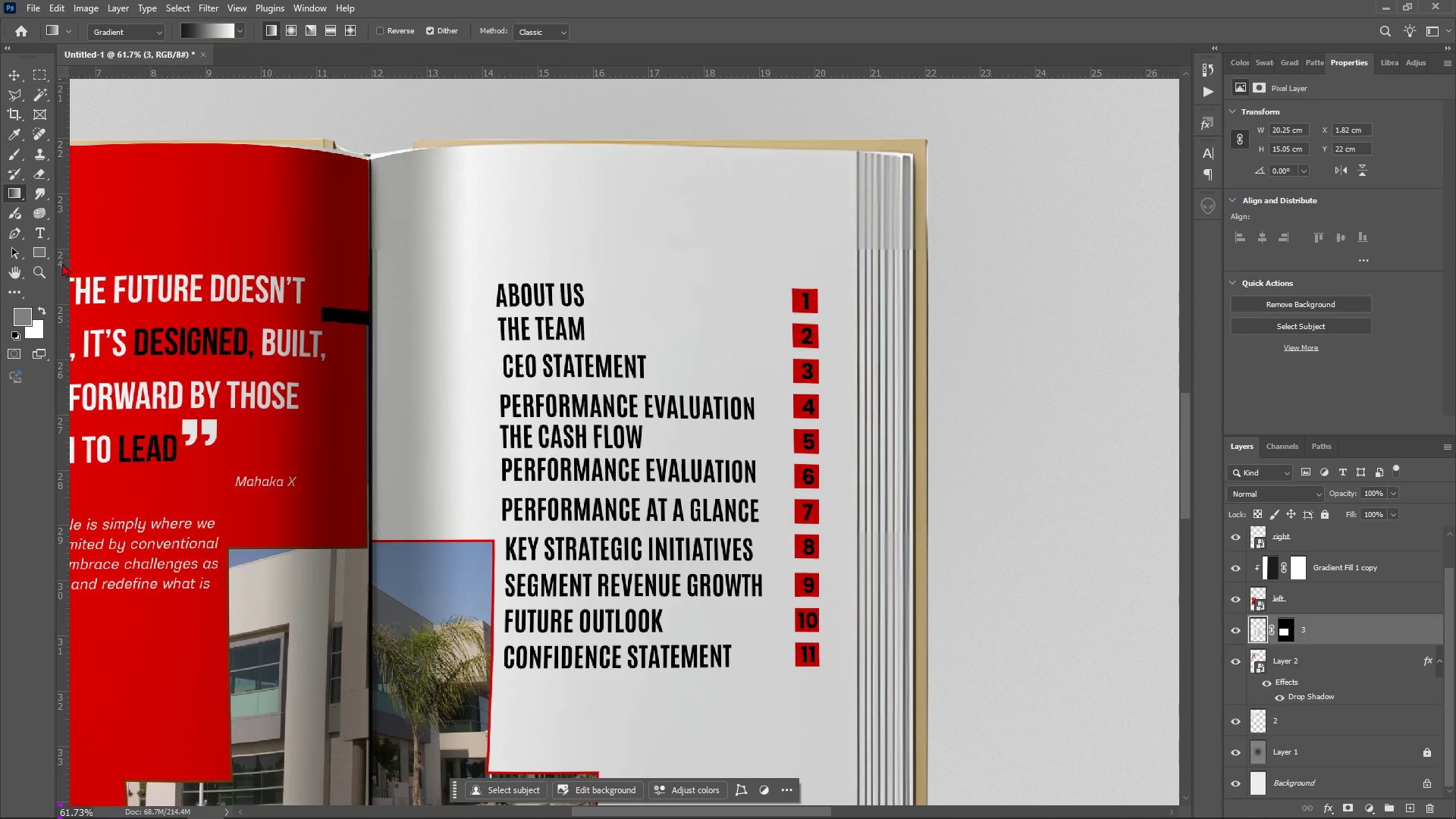 
left_click([37, 253])
 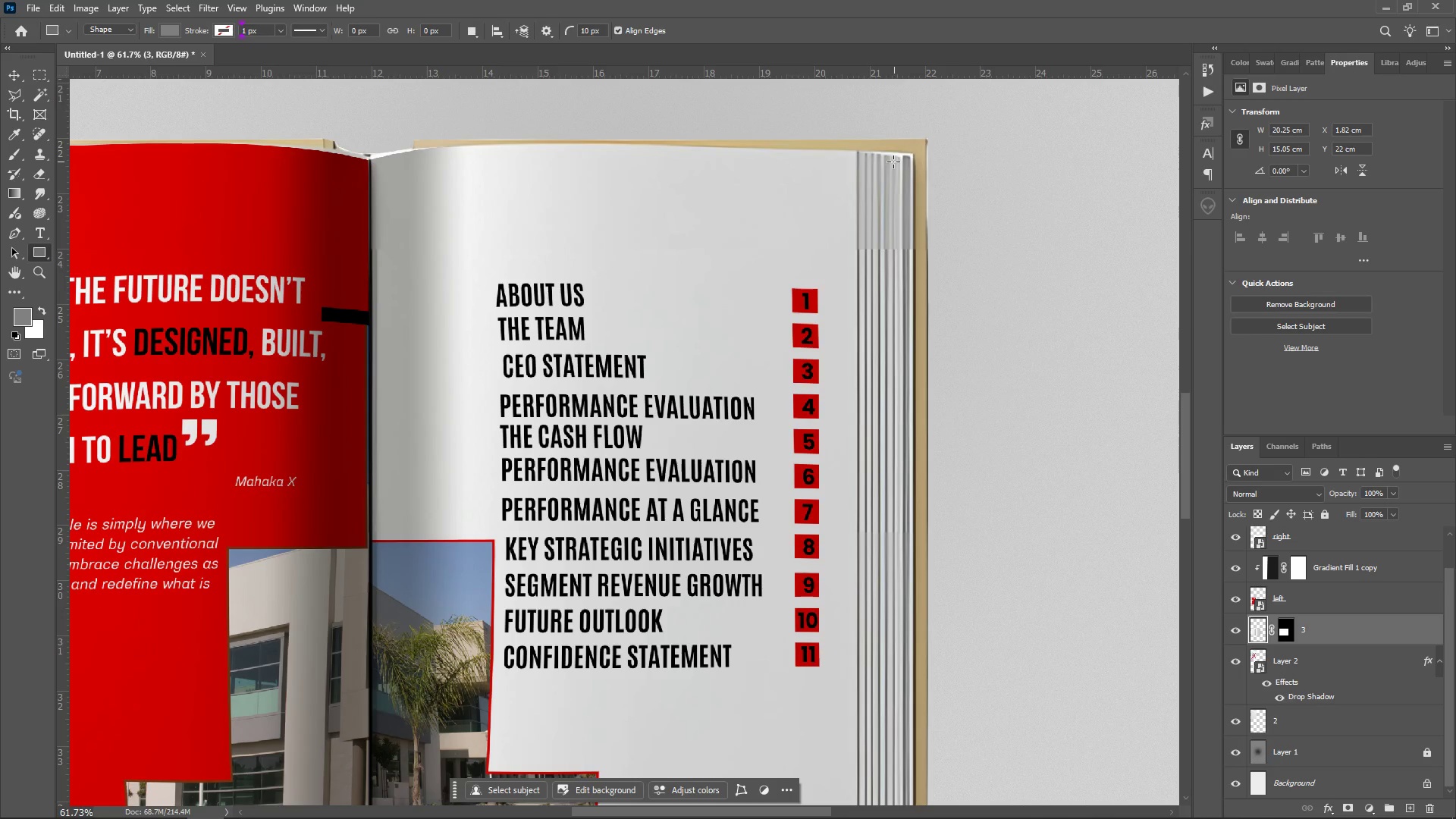 
left_click_drag(start_coordinate=[897, 157], to_coordinate=[1017, 681])
 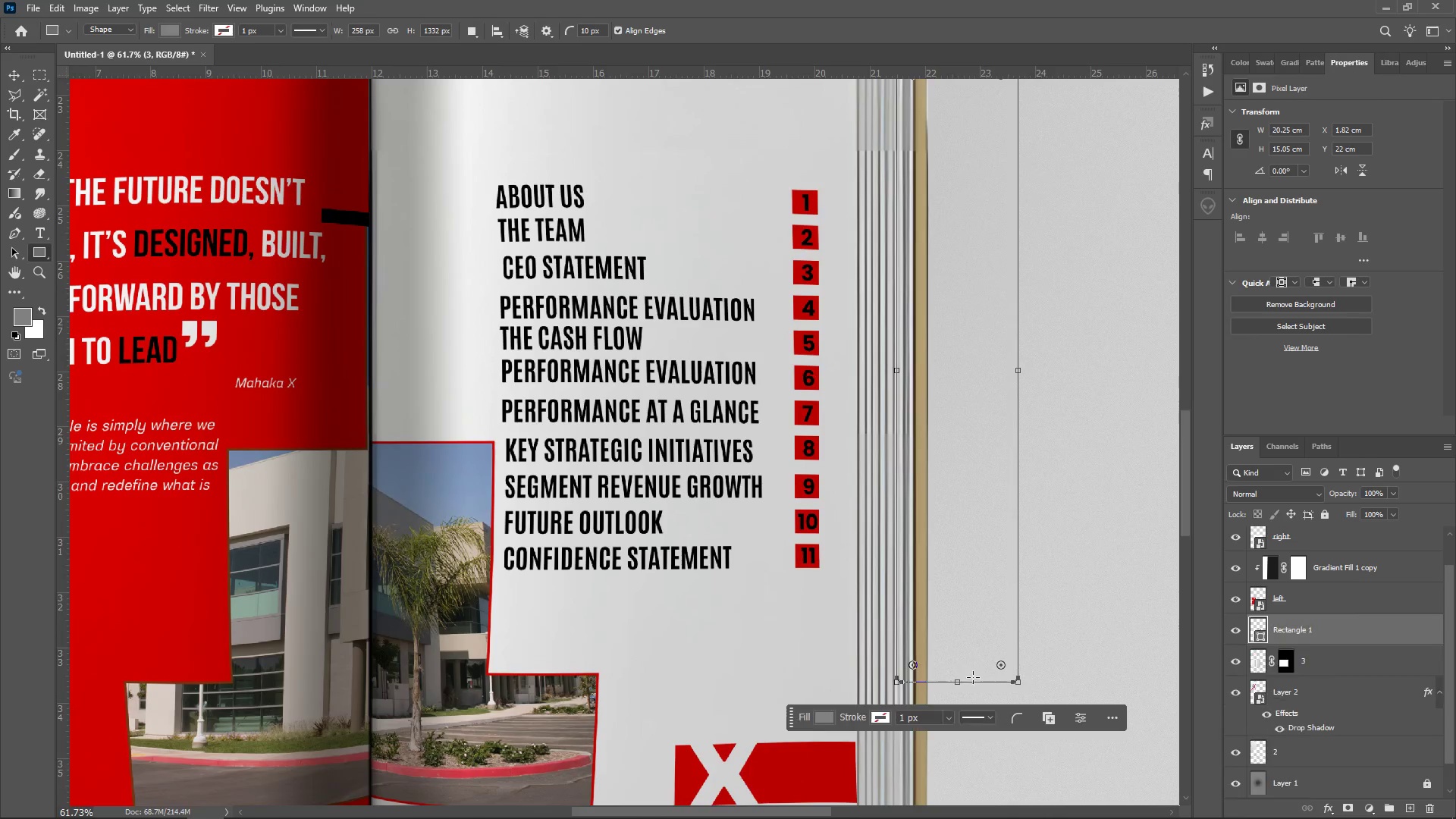 
scroll: coordinate [973, 677], scroll_direction: down, amount: 1.0
 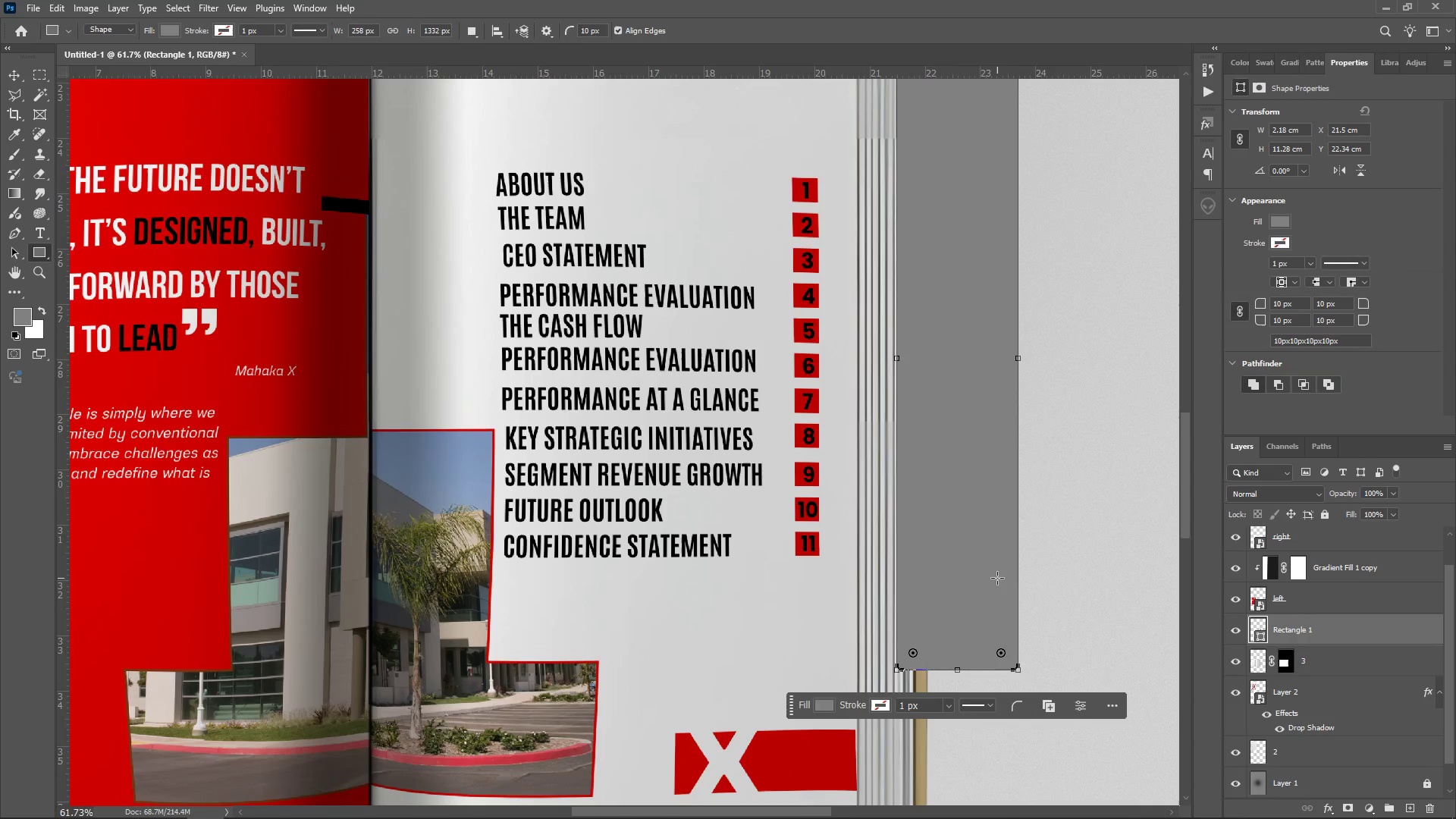 
hold_key(key=AltLeft, duration=0.48)
scroll: coordinate [997, 578], scroll_direction: down, amount: 8.0
 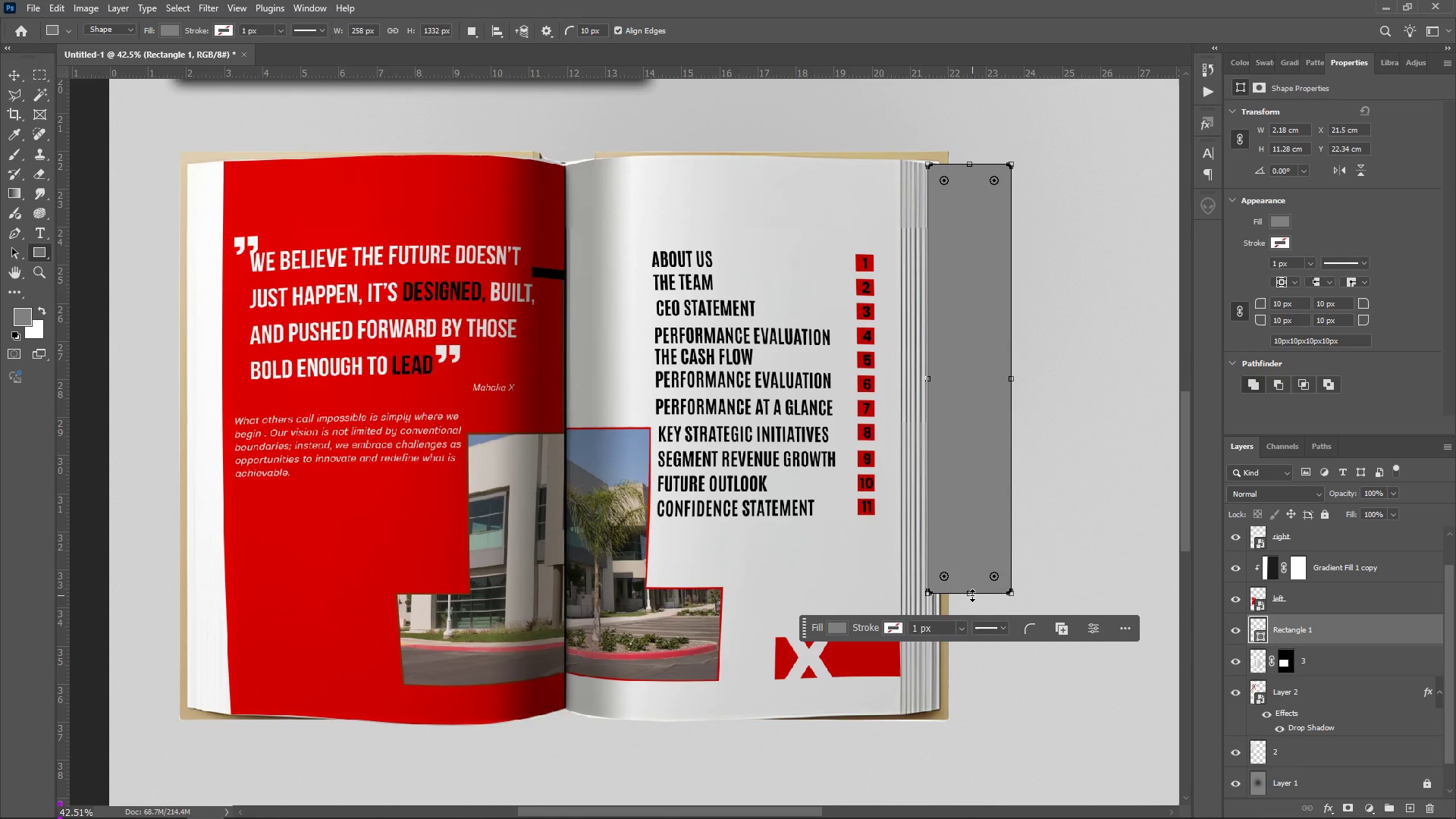 
left_click_drag(start_coordinate=[971, 593], to_coordinate=[965, 720])
 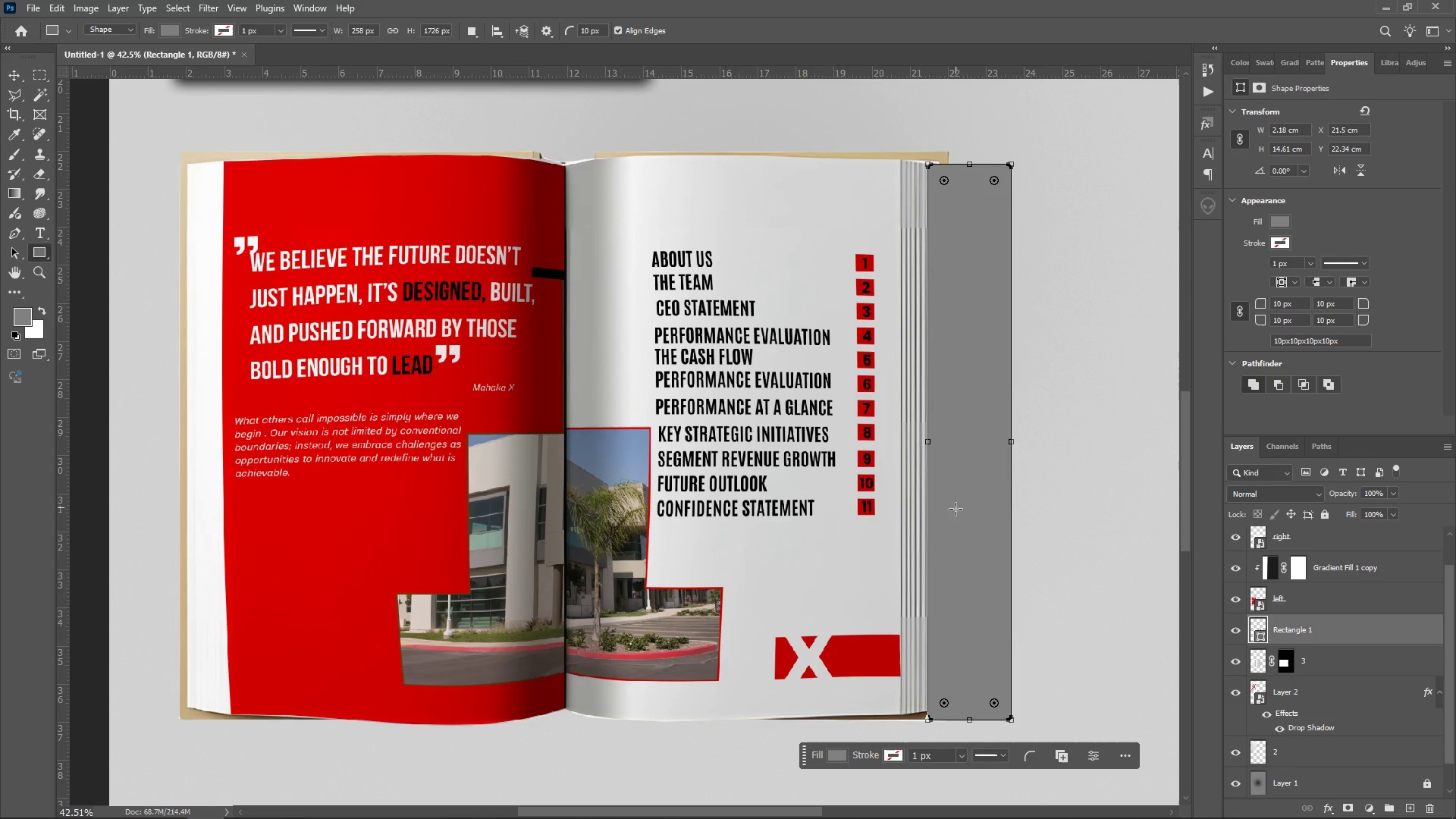 
key(V)
 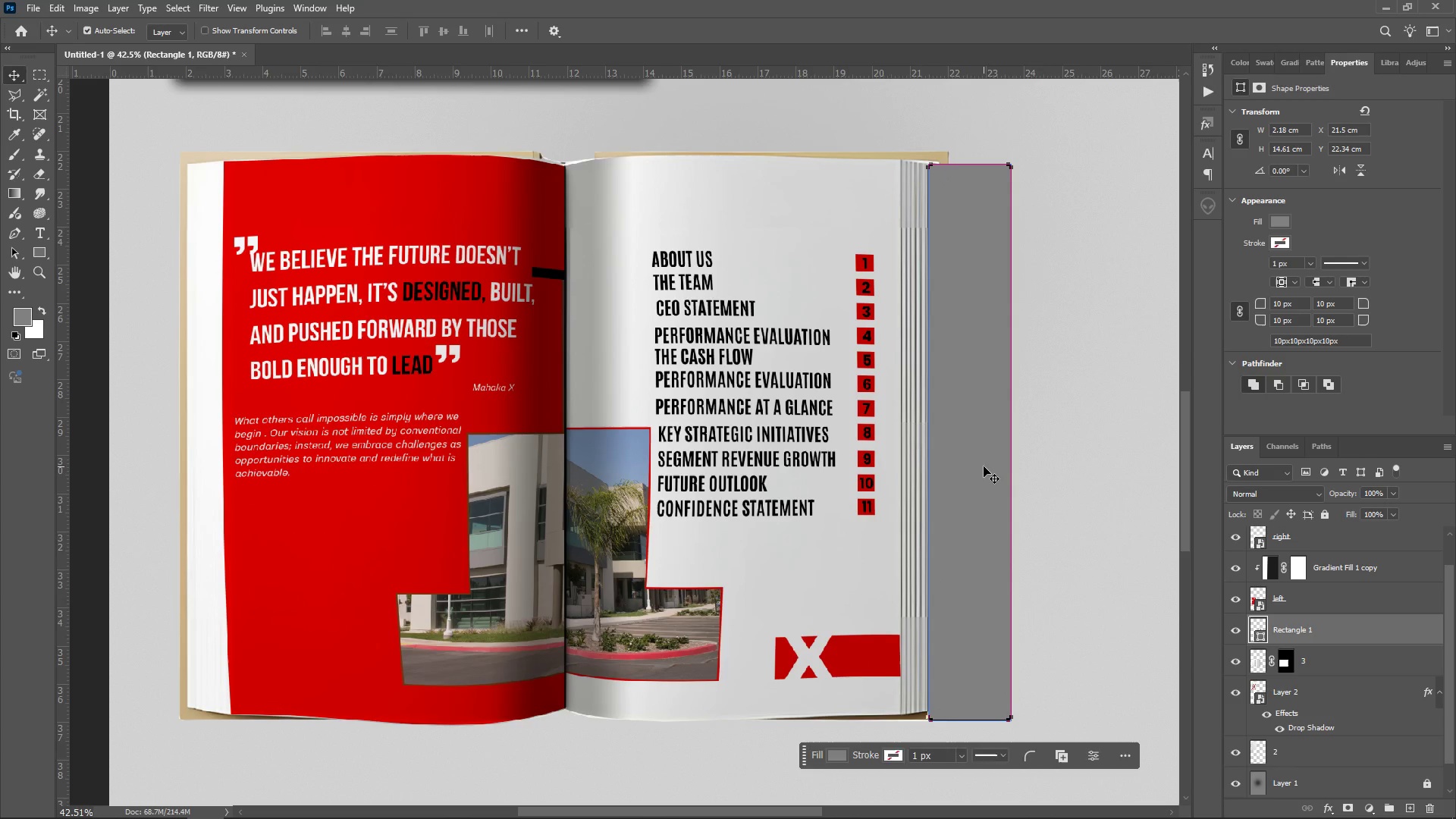 
left_click_drag(start_coordinate=[980, 466], to_coordinate=[931, 458])
 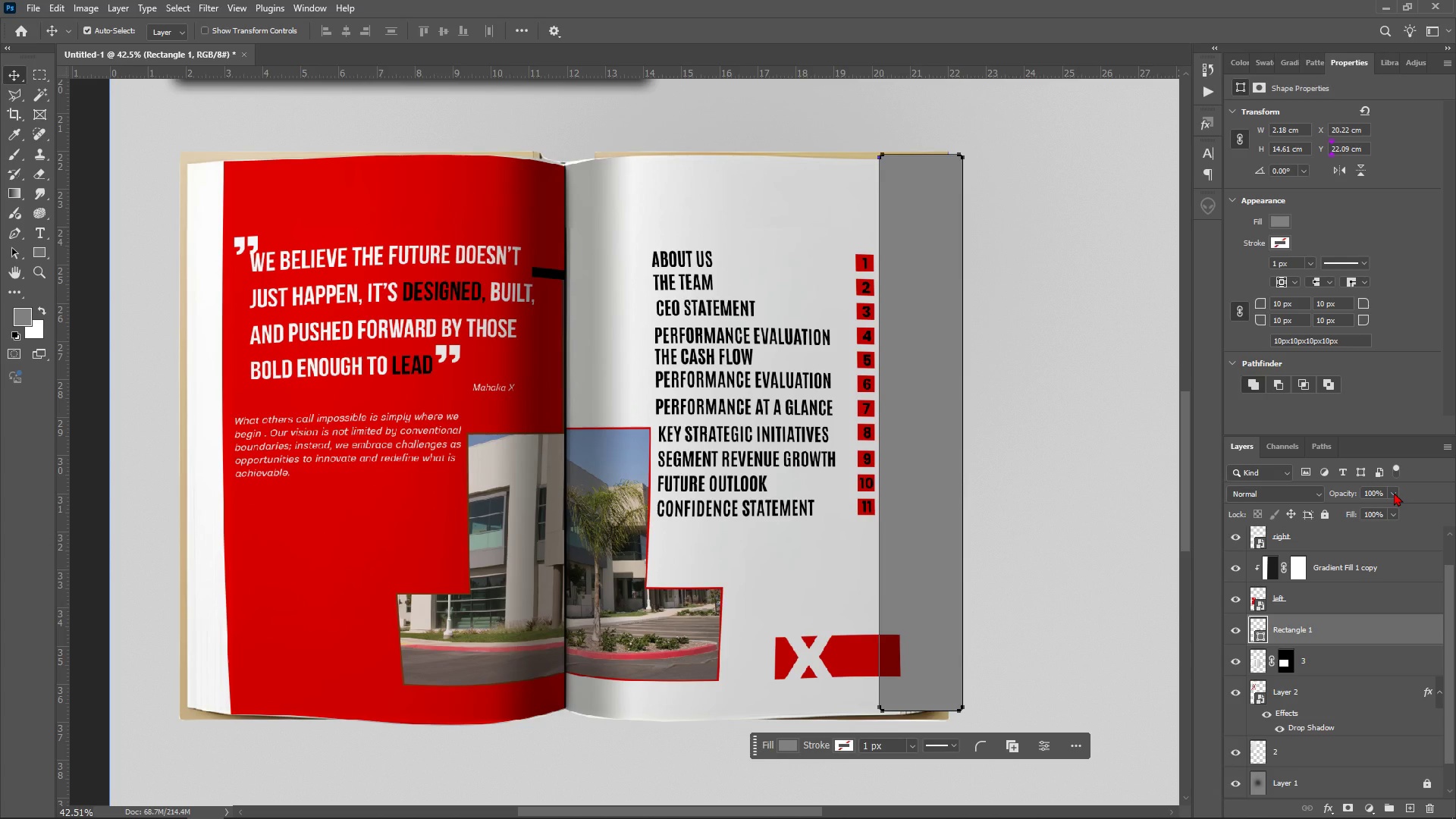 
left_click([1394, 491])
 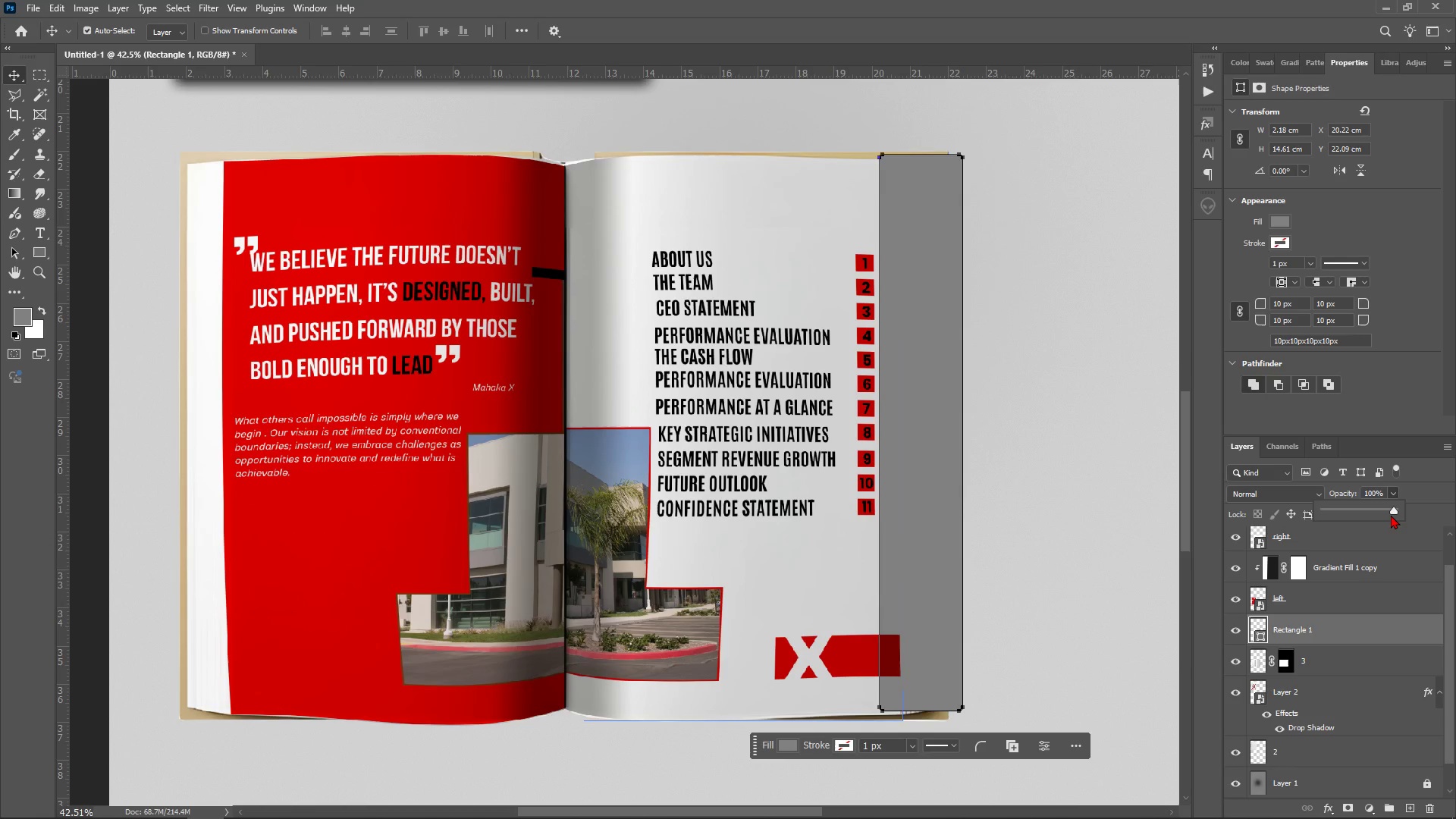 
left_click_drag(start_coordinate=[1391, 514], to_coordinate=[1360, 510])
 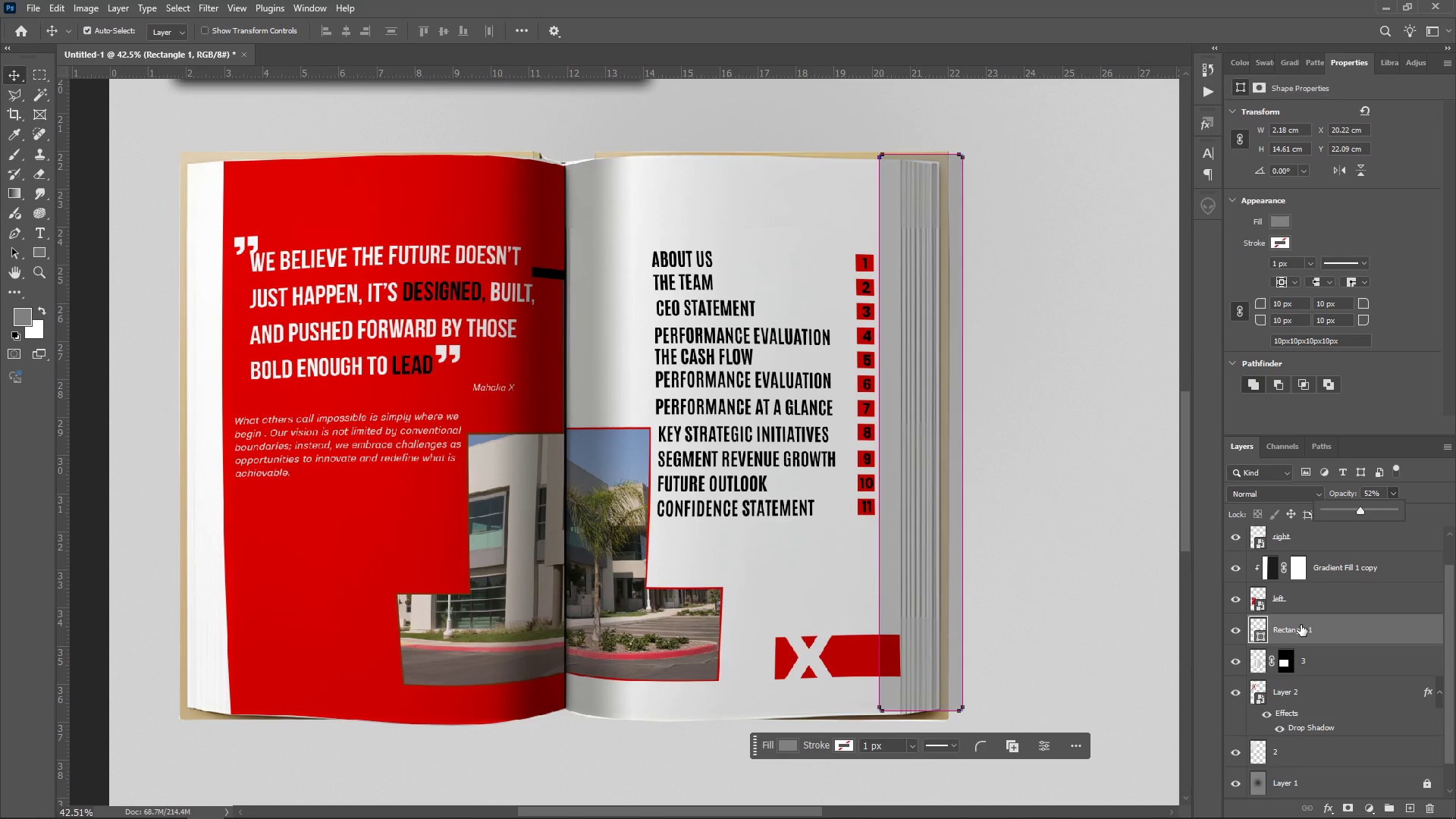 
double_click([1292, 631])
 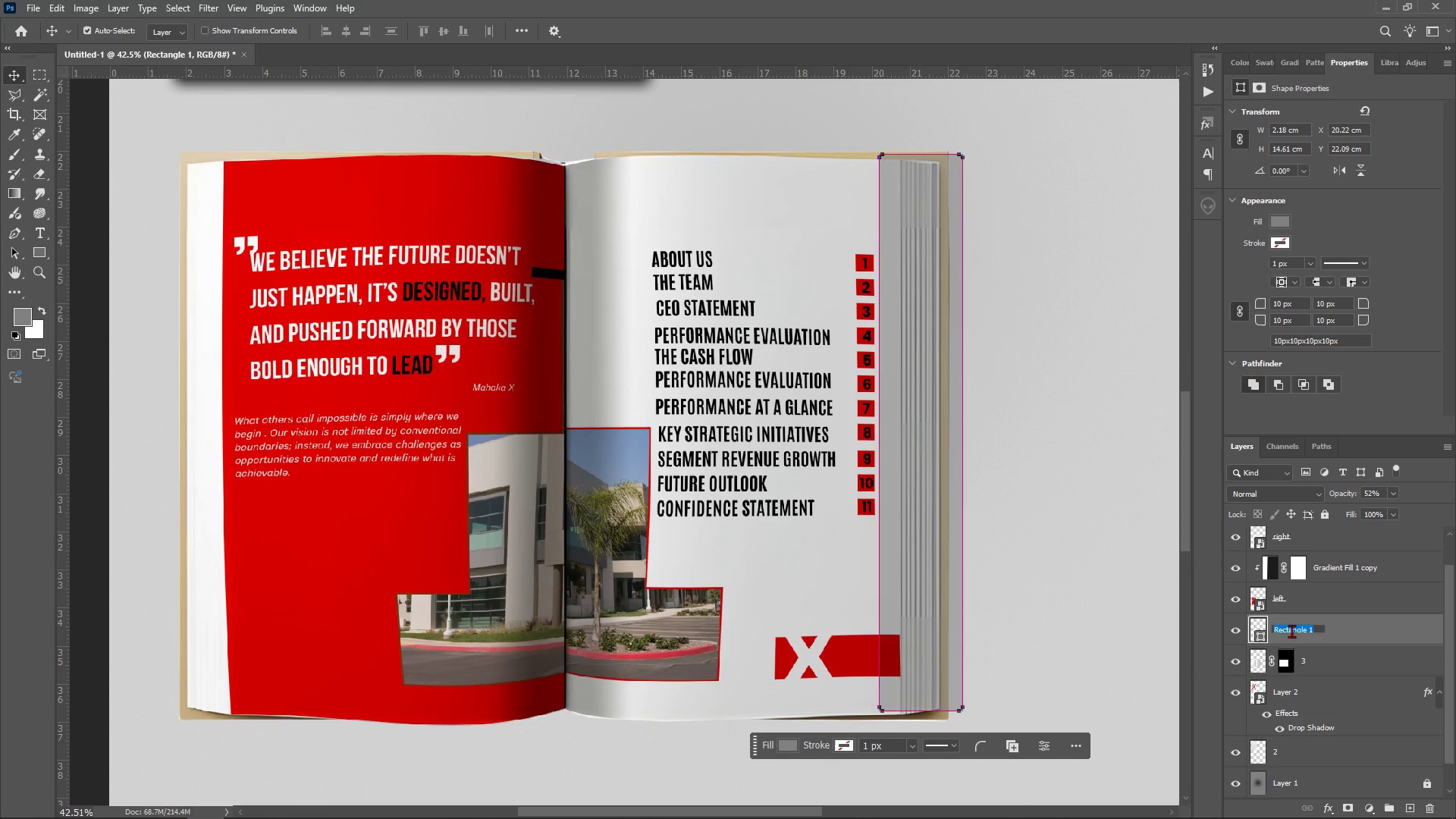 
type(paper)
 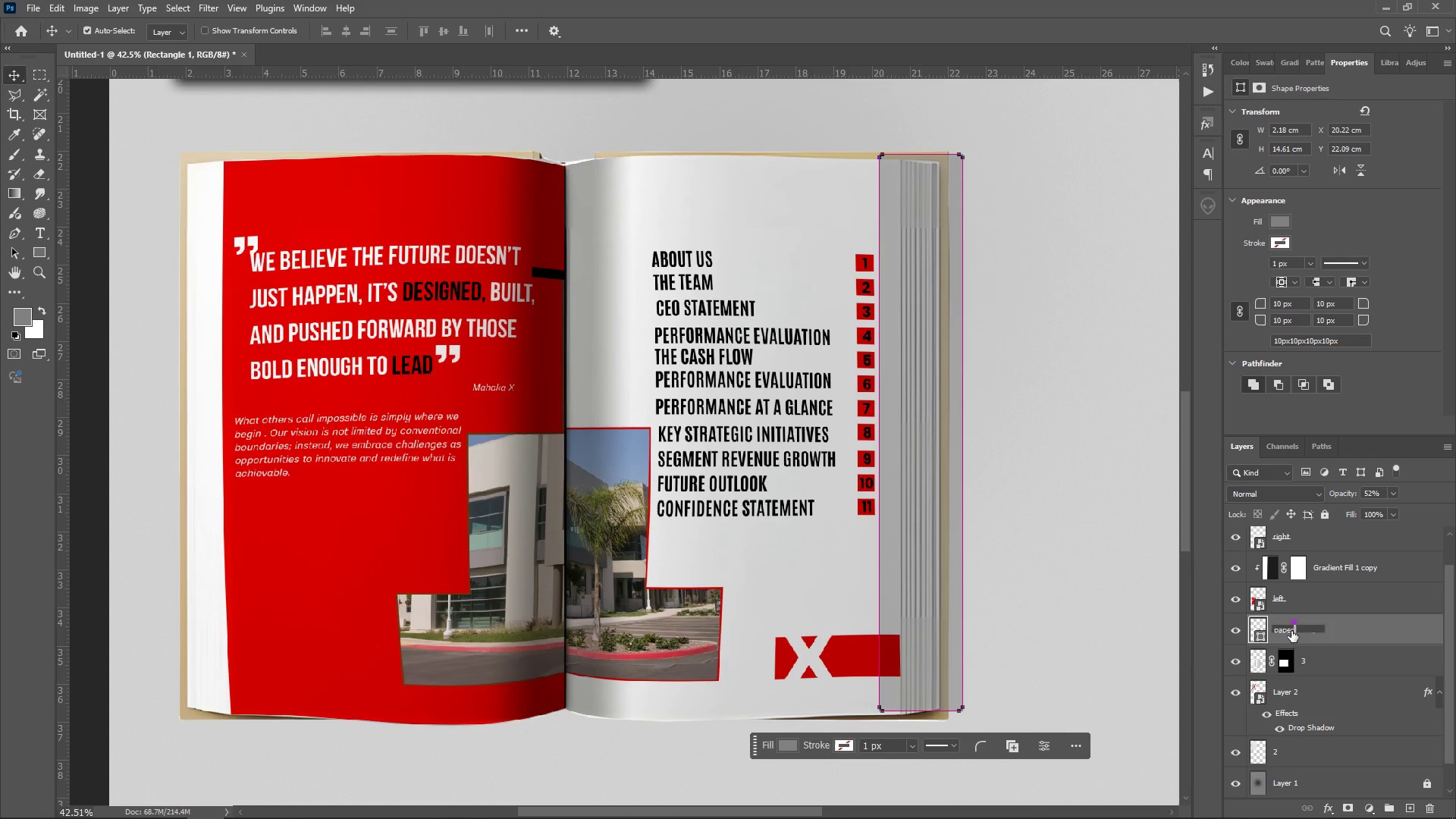 
key(Enter)
 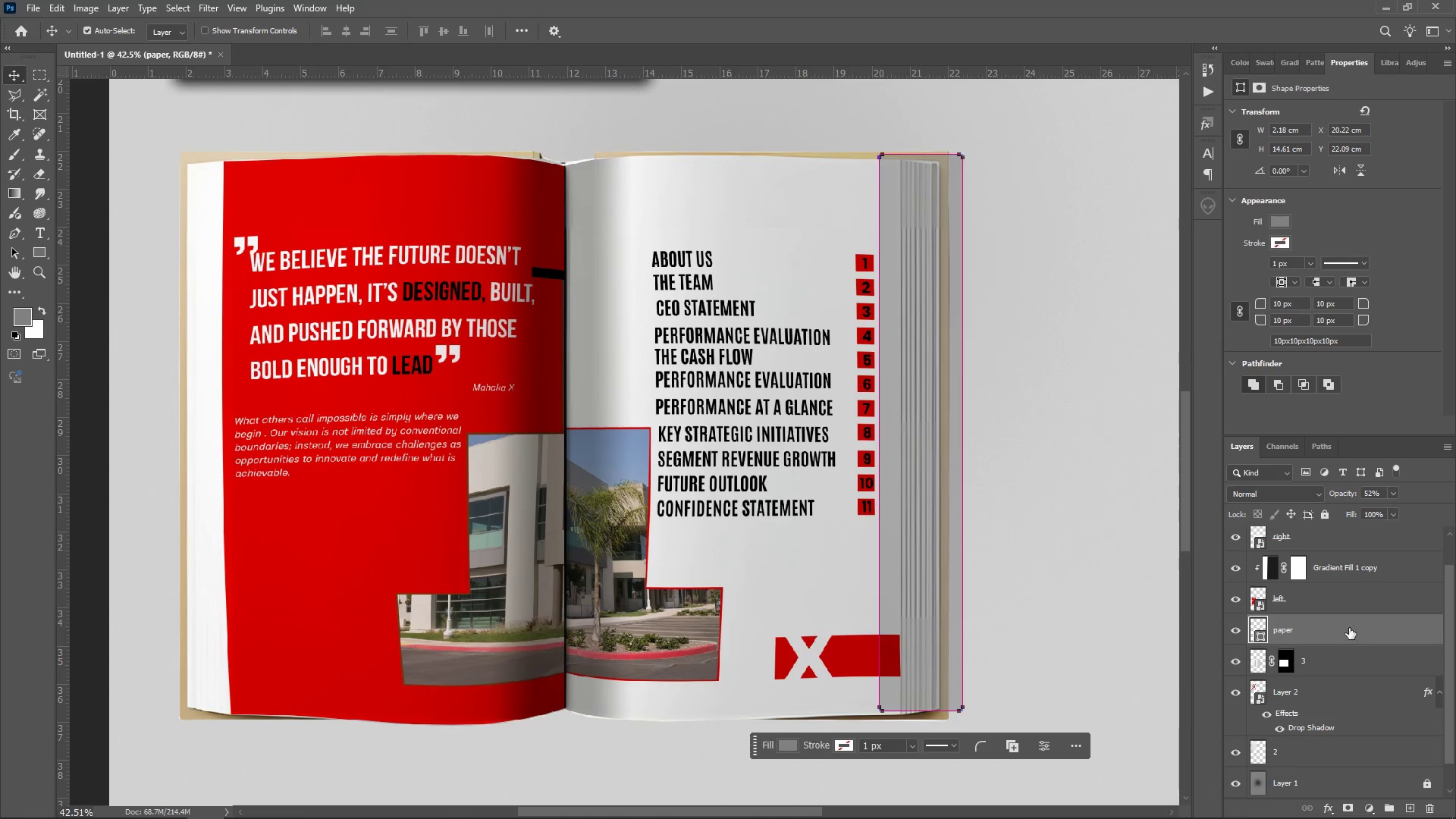 
left_click_drag(start_coordinate=[1342, 629], to_coordinate=[1345, 679])
 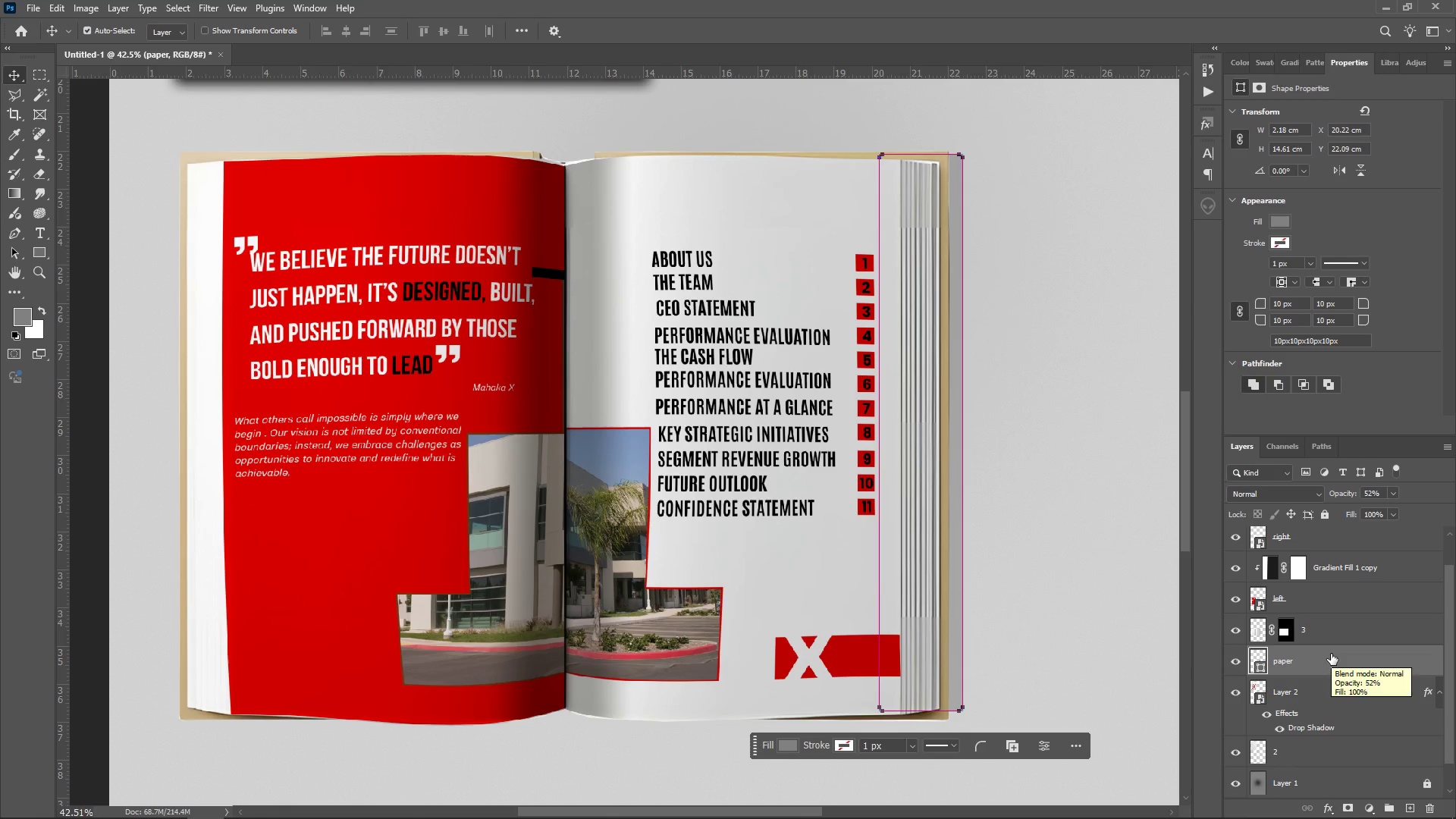 
left_click_drag(start_coordinate=[1336, 652], to_coordinate=[1351, 612])
 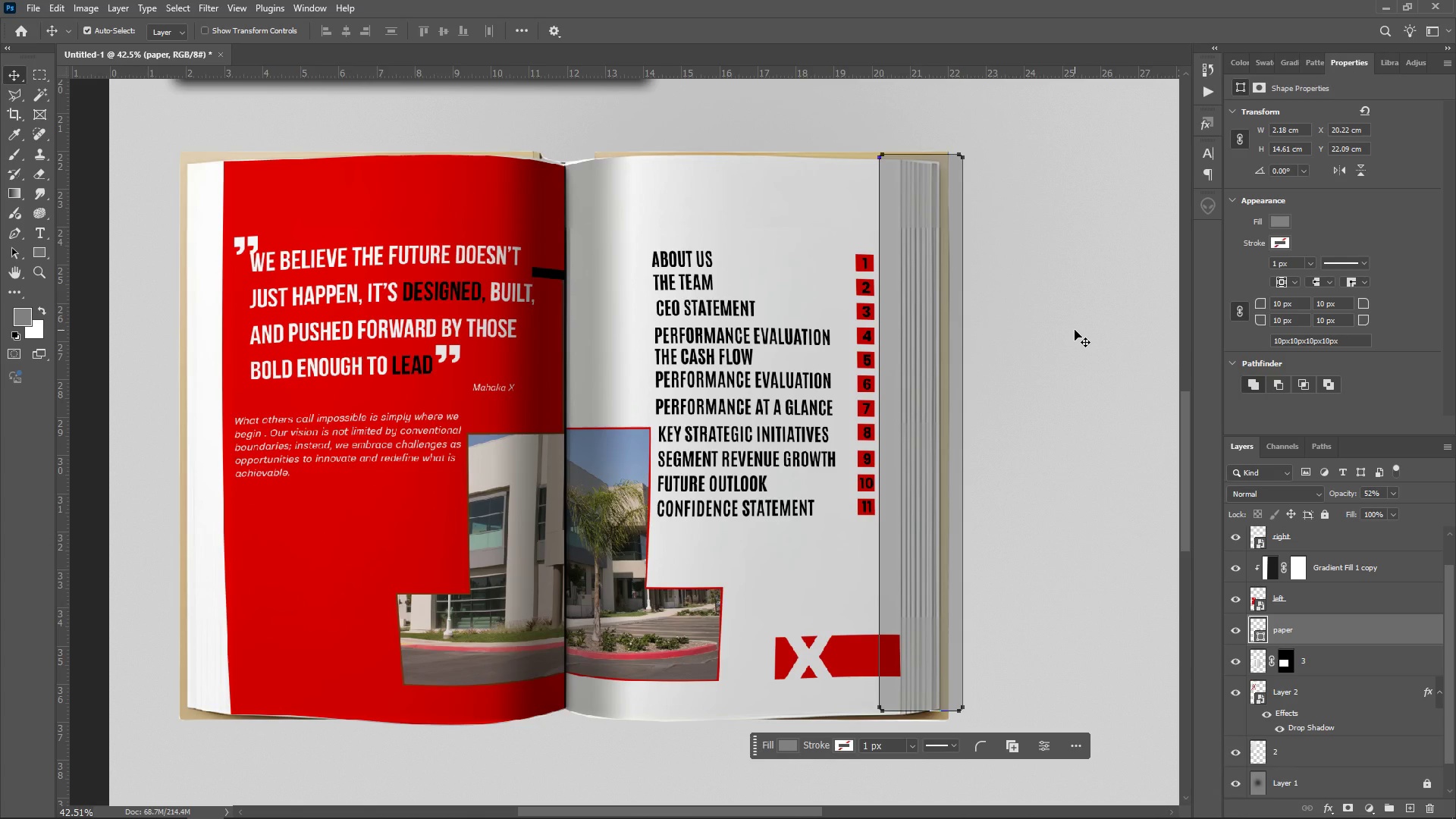 
wait(9.07)
 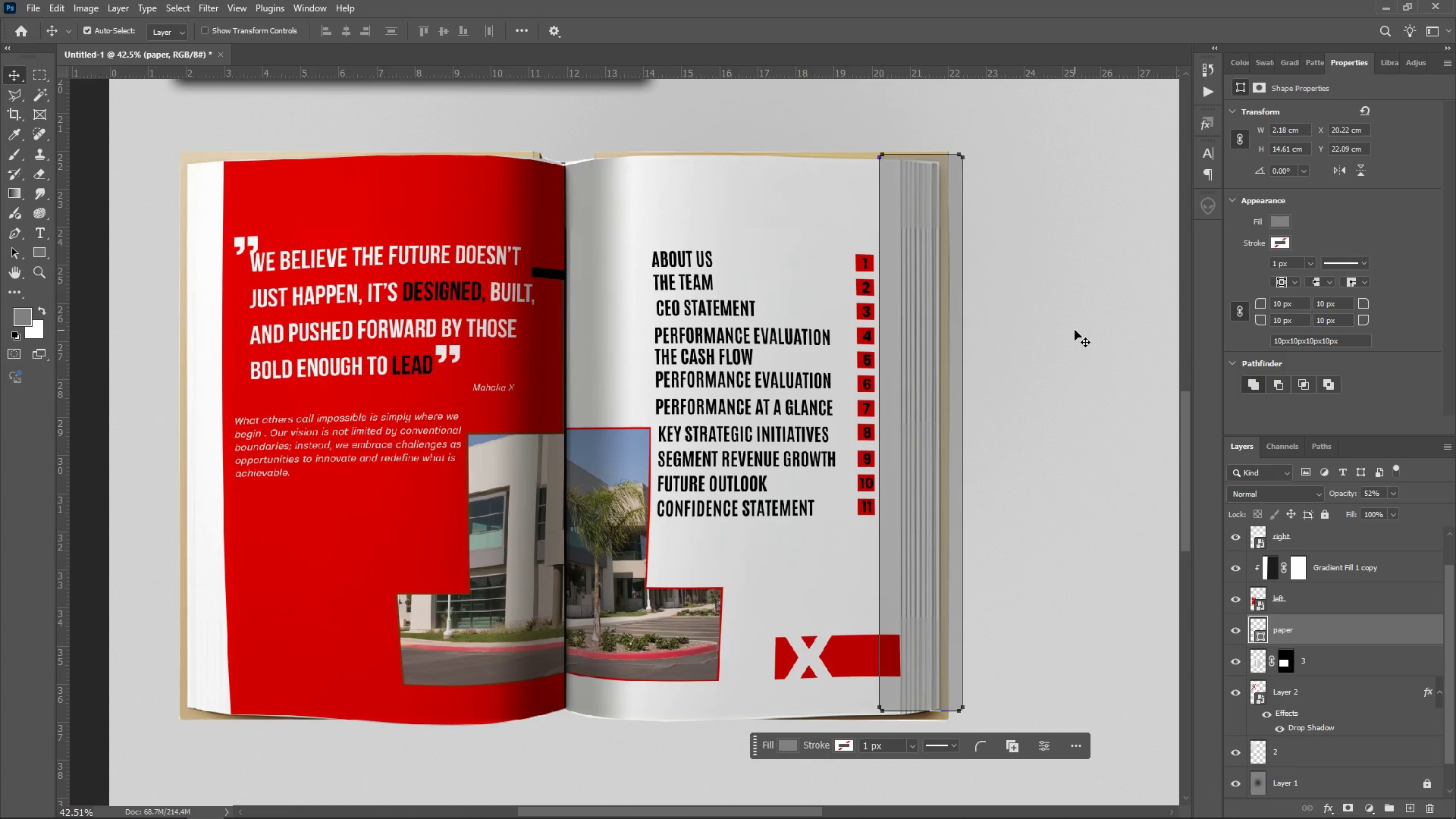 
hold_key(key=AltLeft, duration=0.43)
scroll: coordinate [866, 115], scroll_direction: up, amount: 2.0